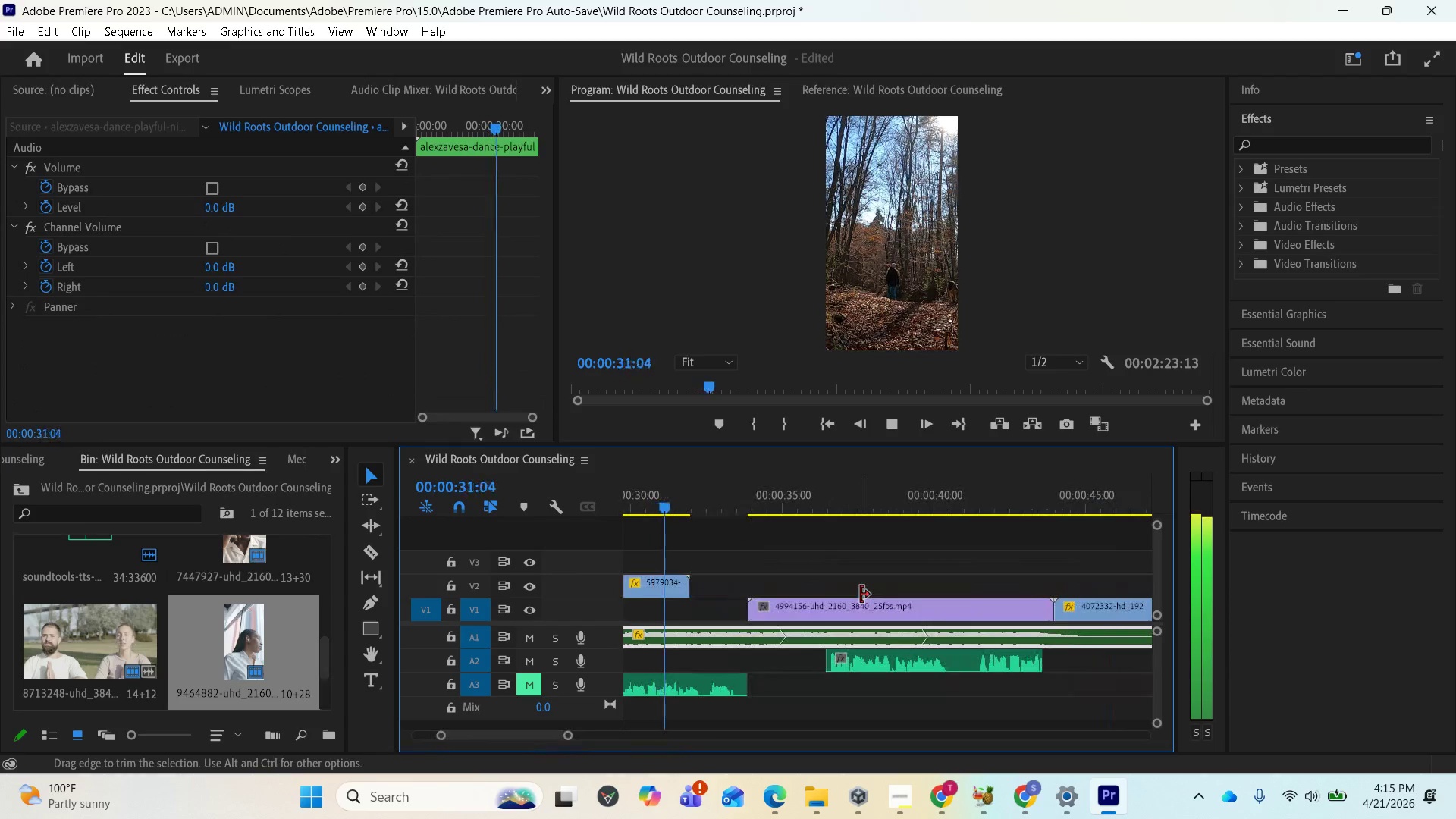 
scroll: coordinate [861, 603], scroll_direction: down, amount: 2.0
 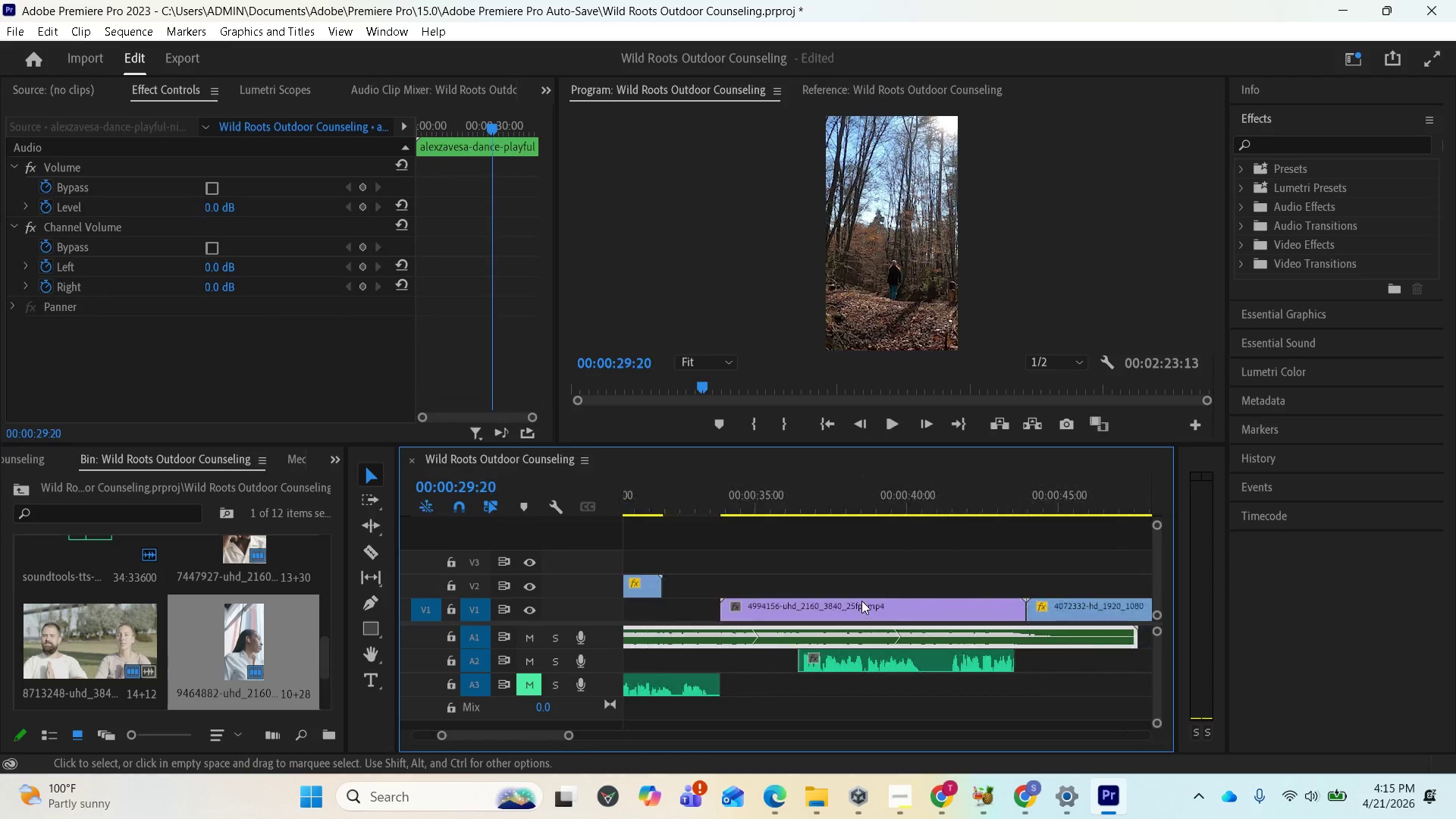 
key(Space)
 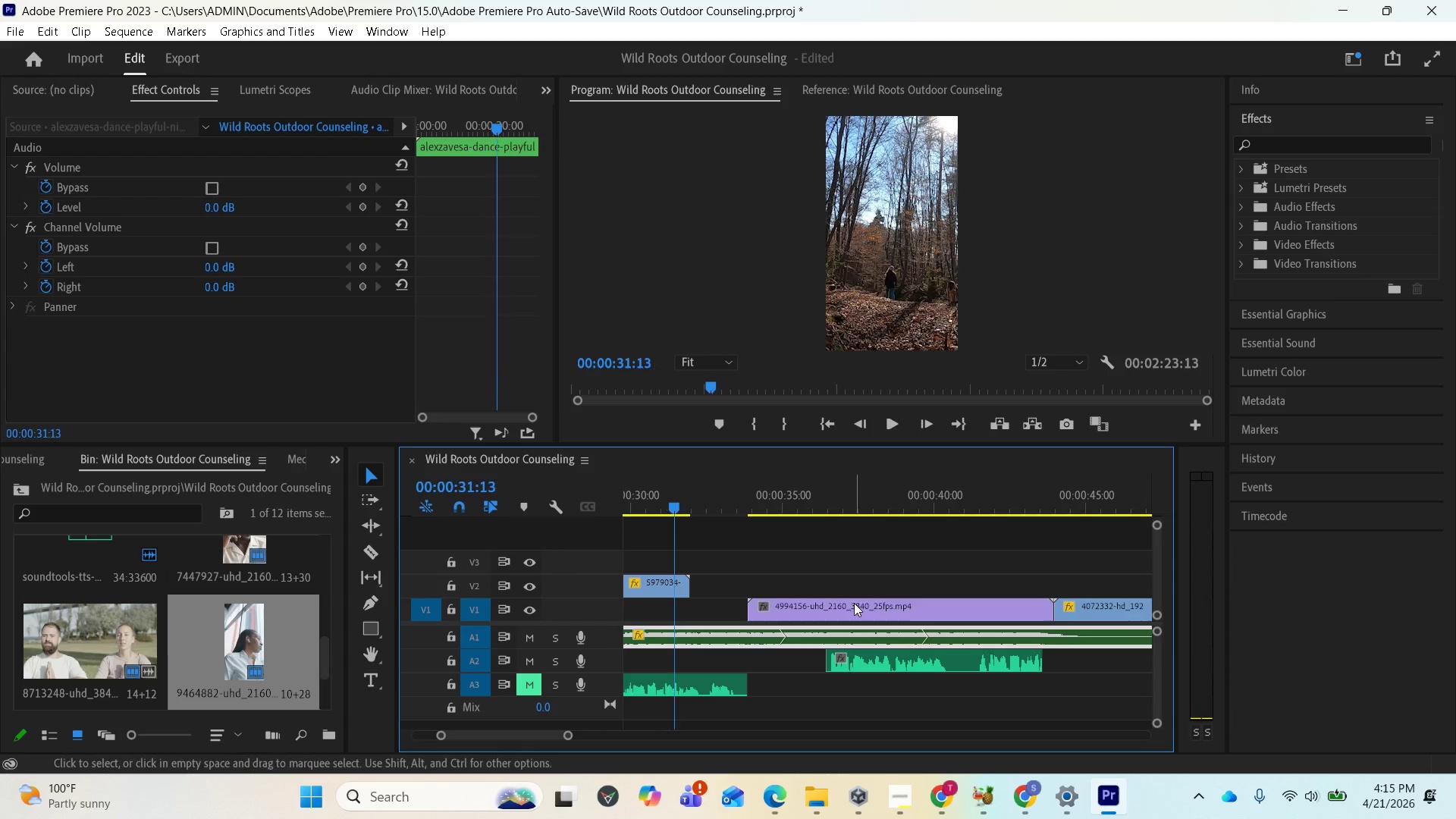 
left_click_drag(start_coordinate=[853, 603], to_coordinate=[793, 604])
 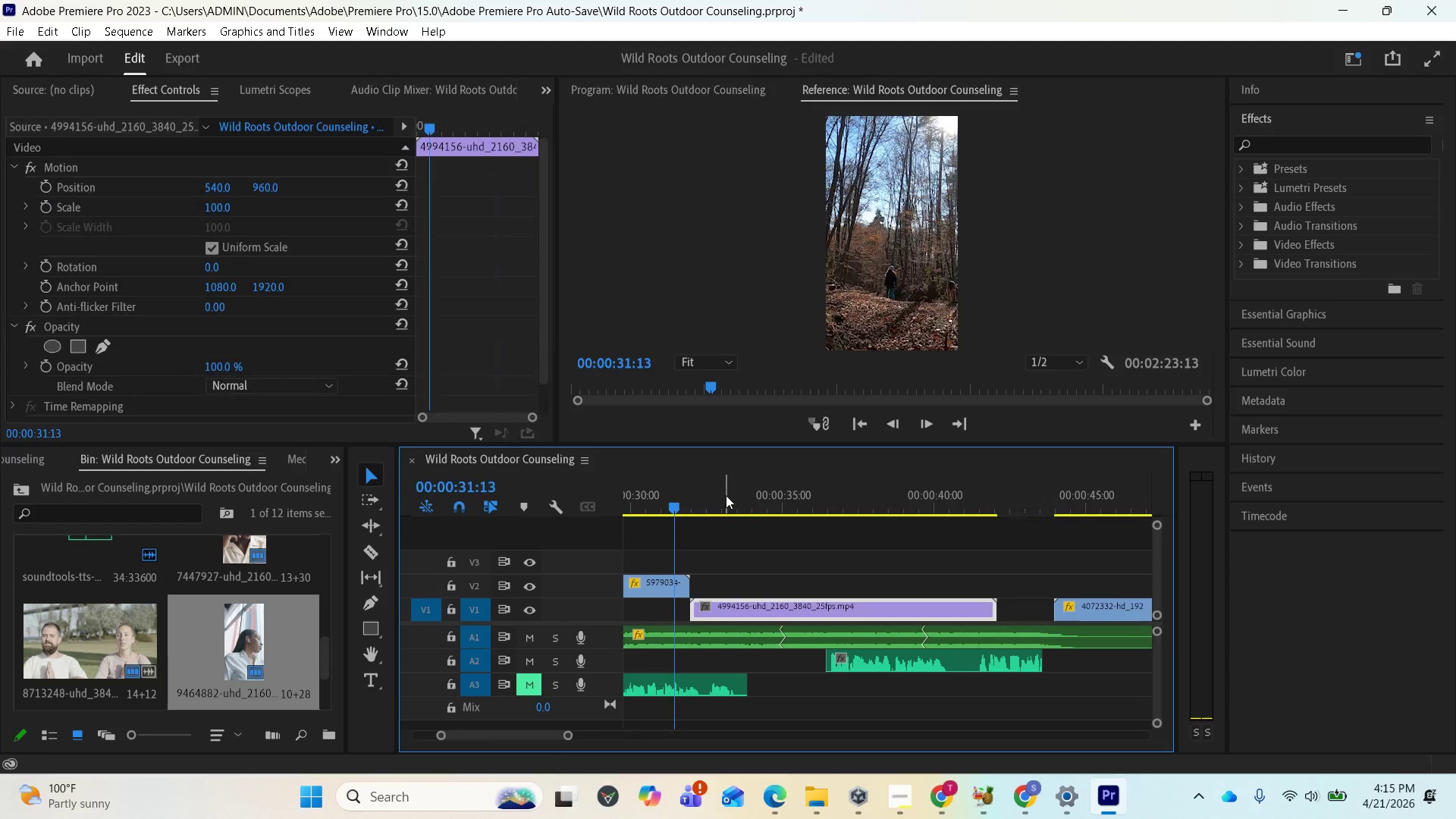 
left_click([726, 495])
 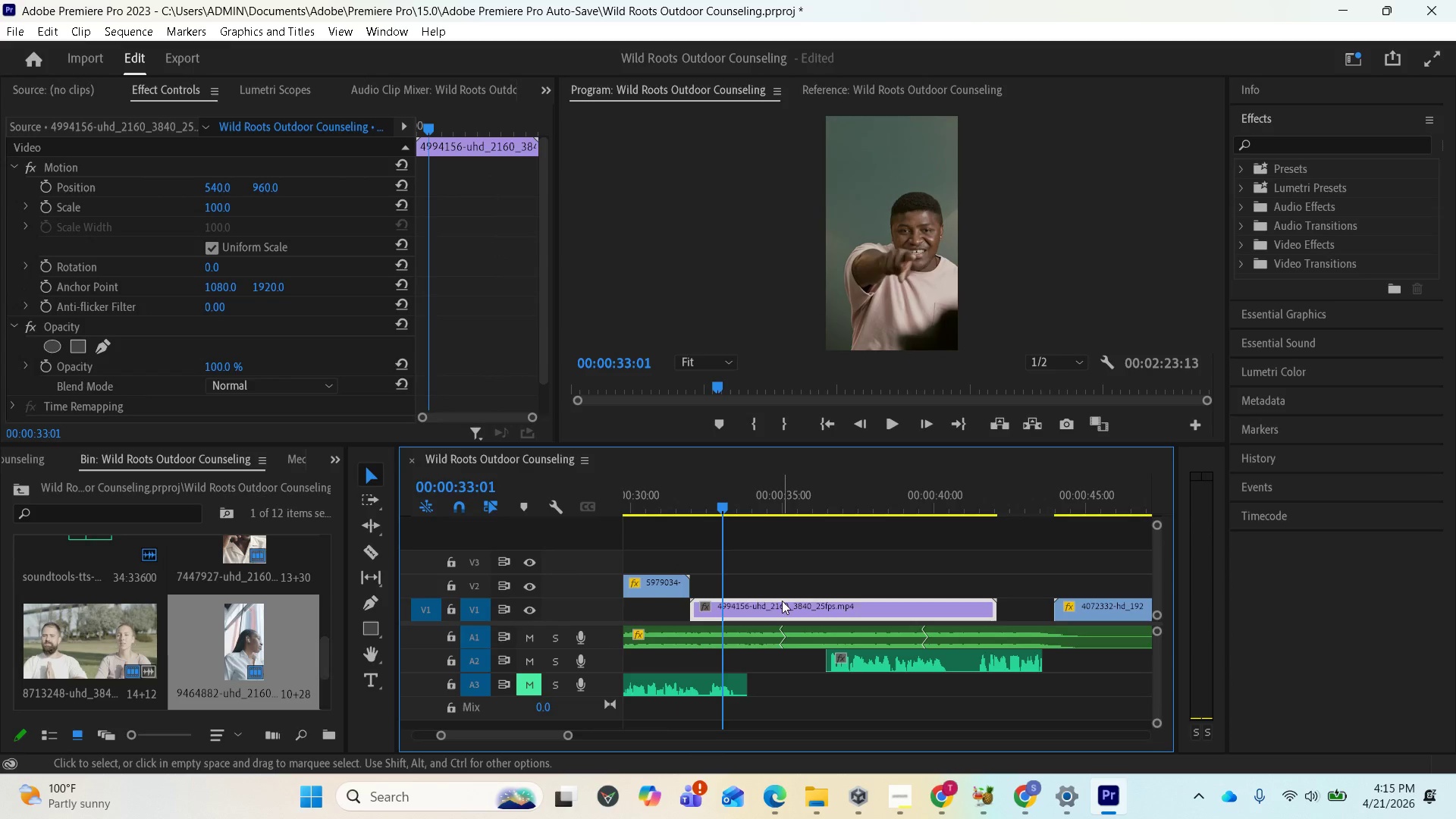 
left_click([781, 603])
 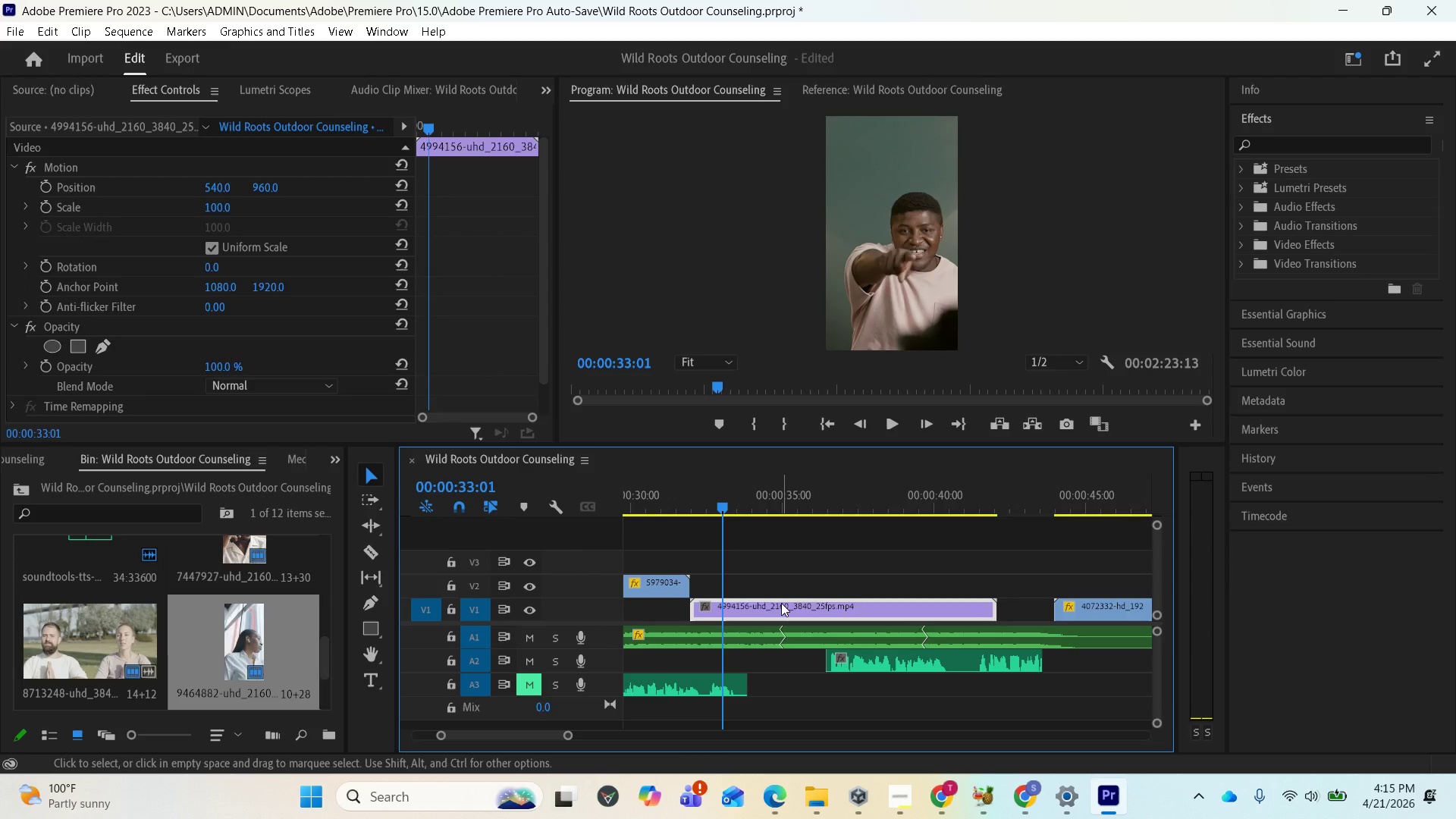 
key(Delete)
 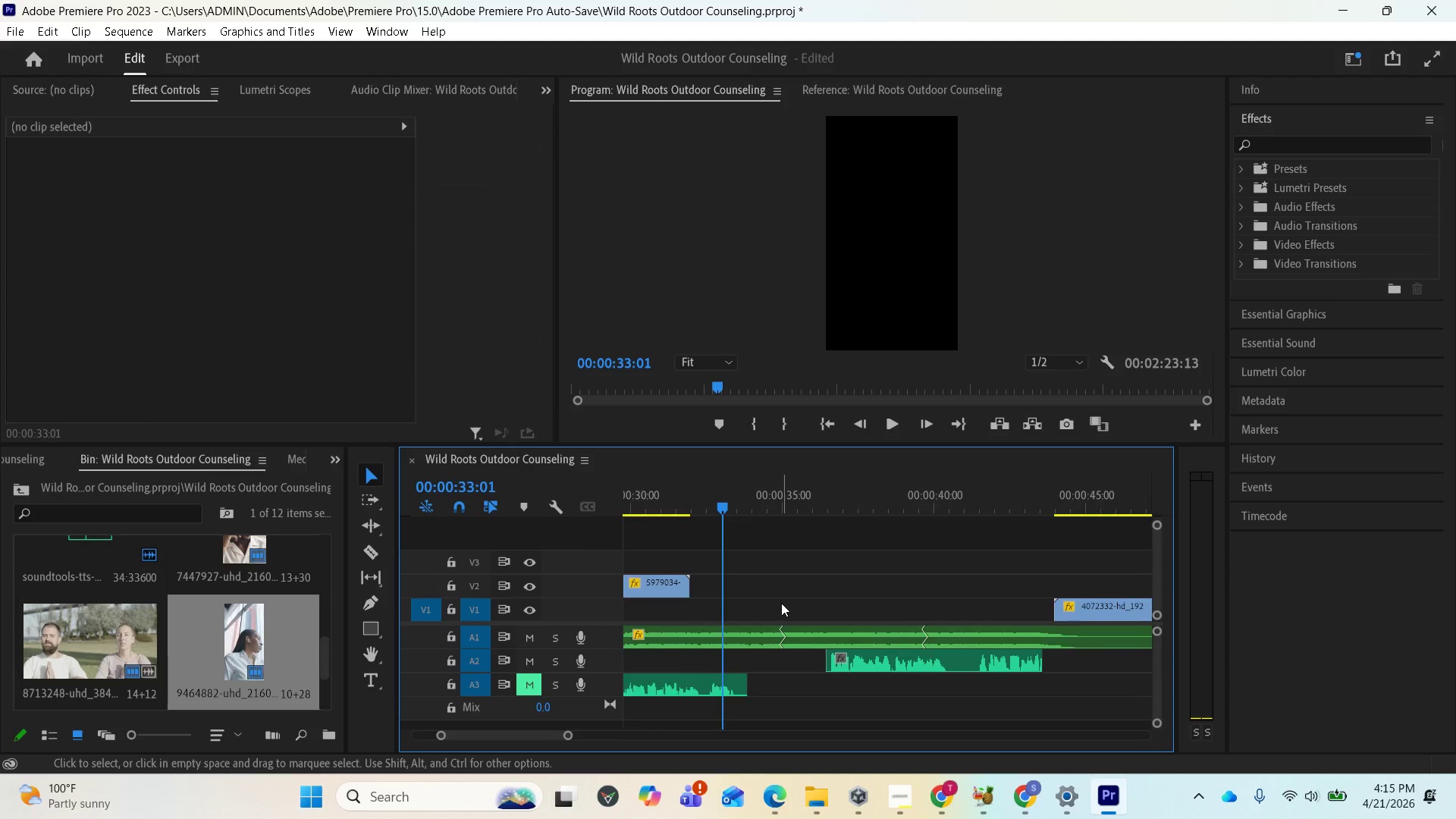 
scroll: coordinate [830, 595], scroll_direction: down, amount: 6.0
 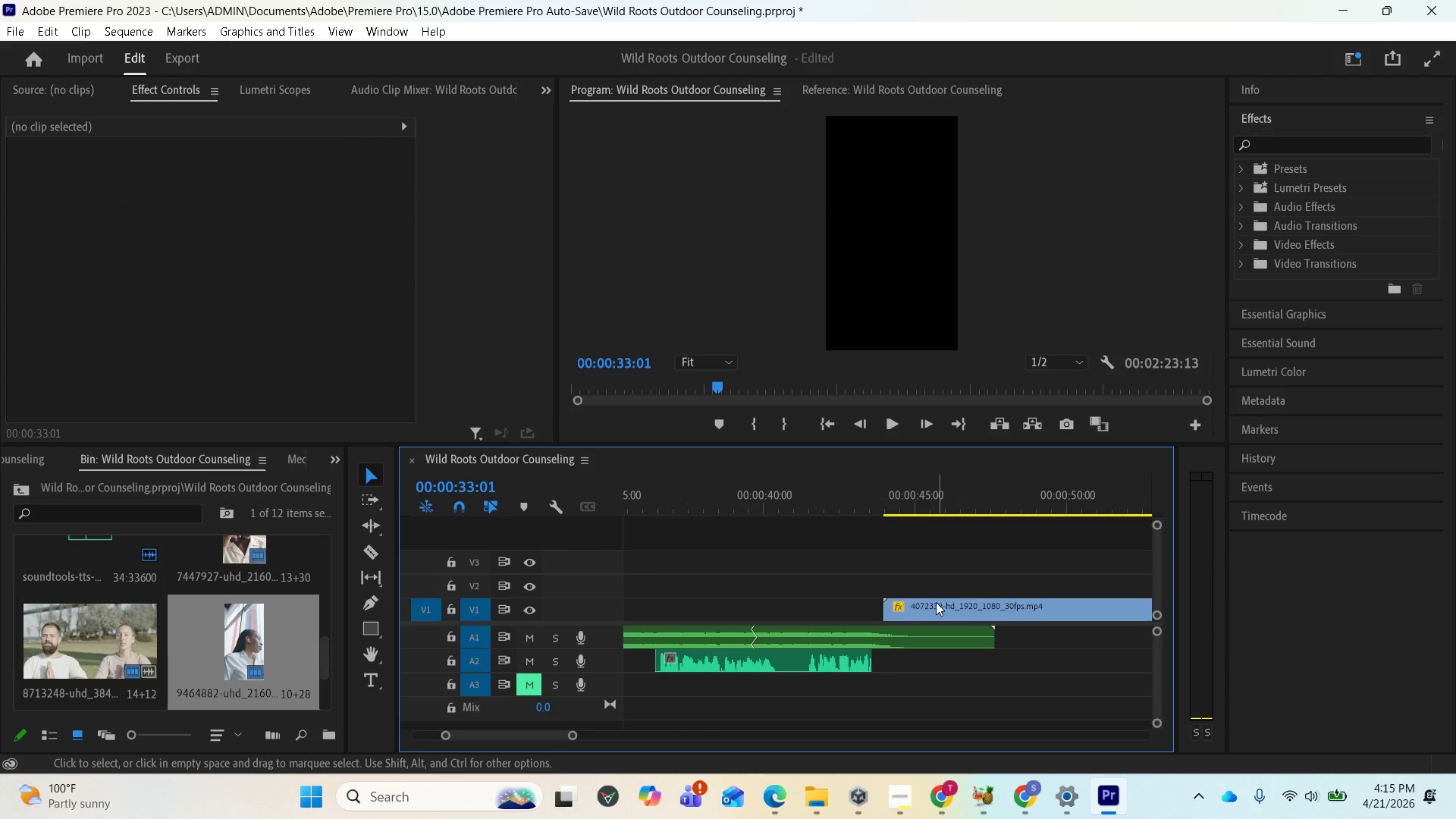 
left_click_drag(start_coordinate=[936, 603], to_coordinate=[724, 599])
 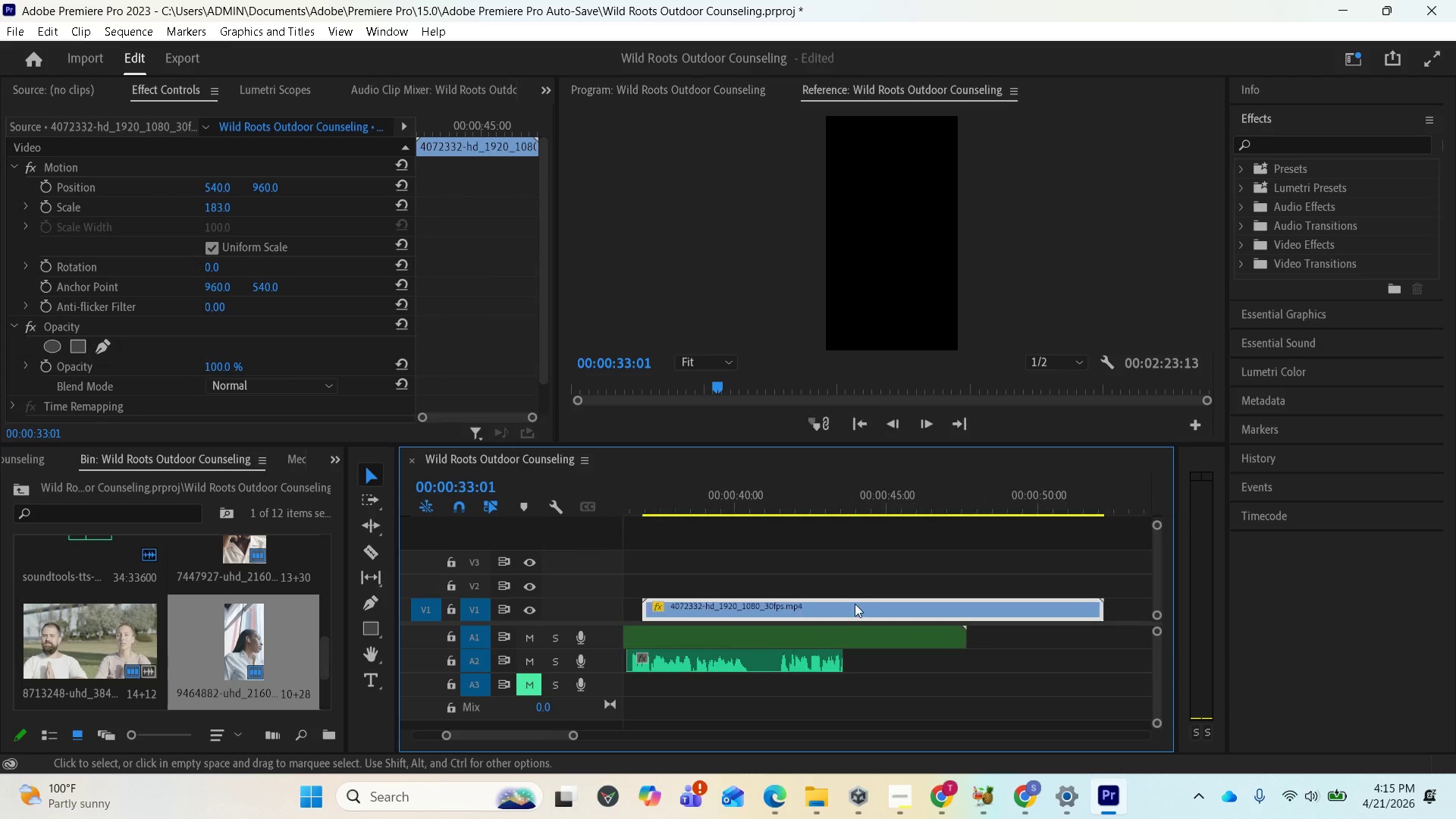 
scroll: coordinate [878, 616], scroll_direction: down, amount: 25.0
 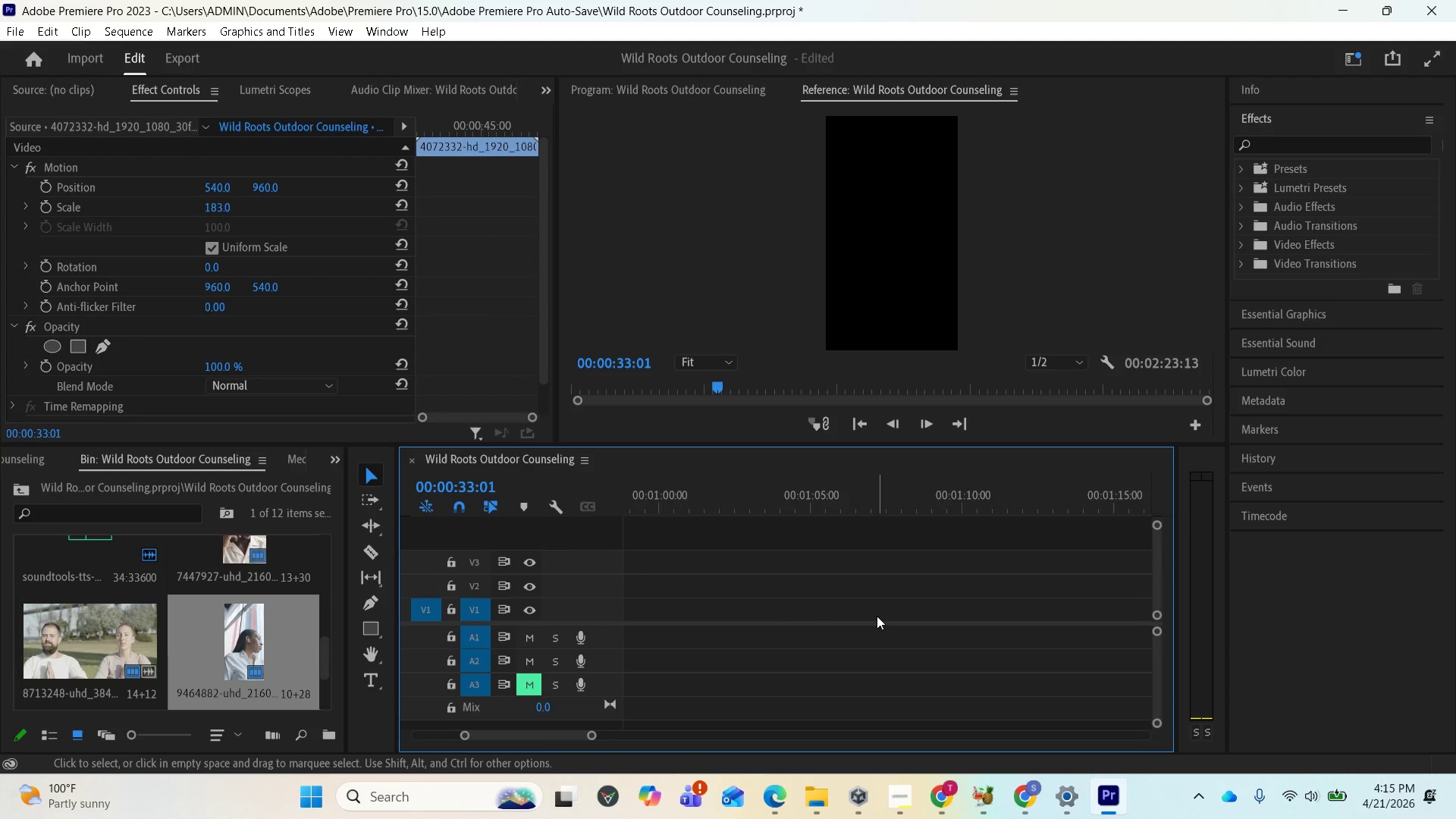 
scroll: coordinate [884, 606], scroll_direction: up, amount: 8.0
 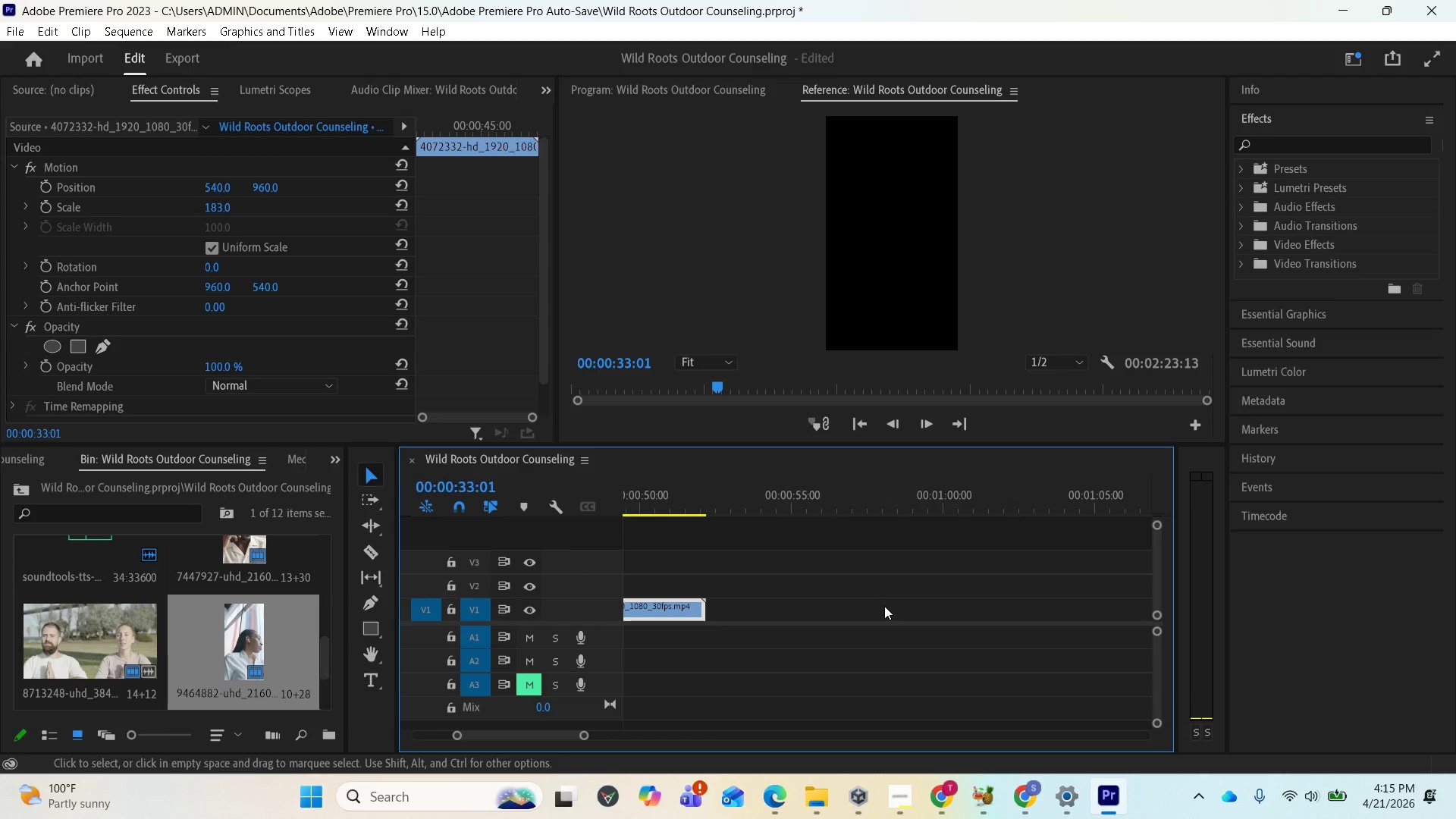 
key(Minus)
 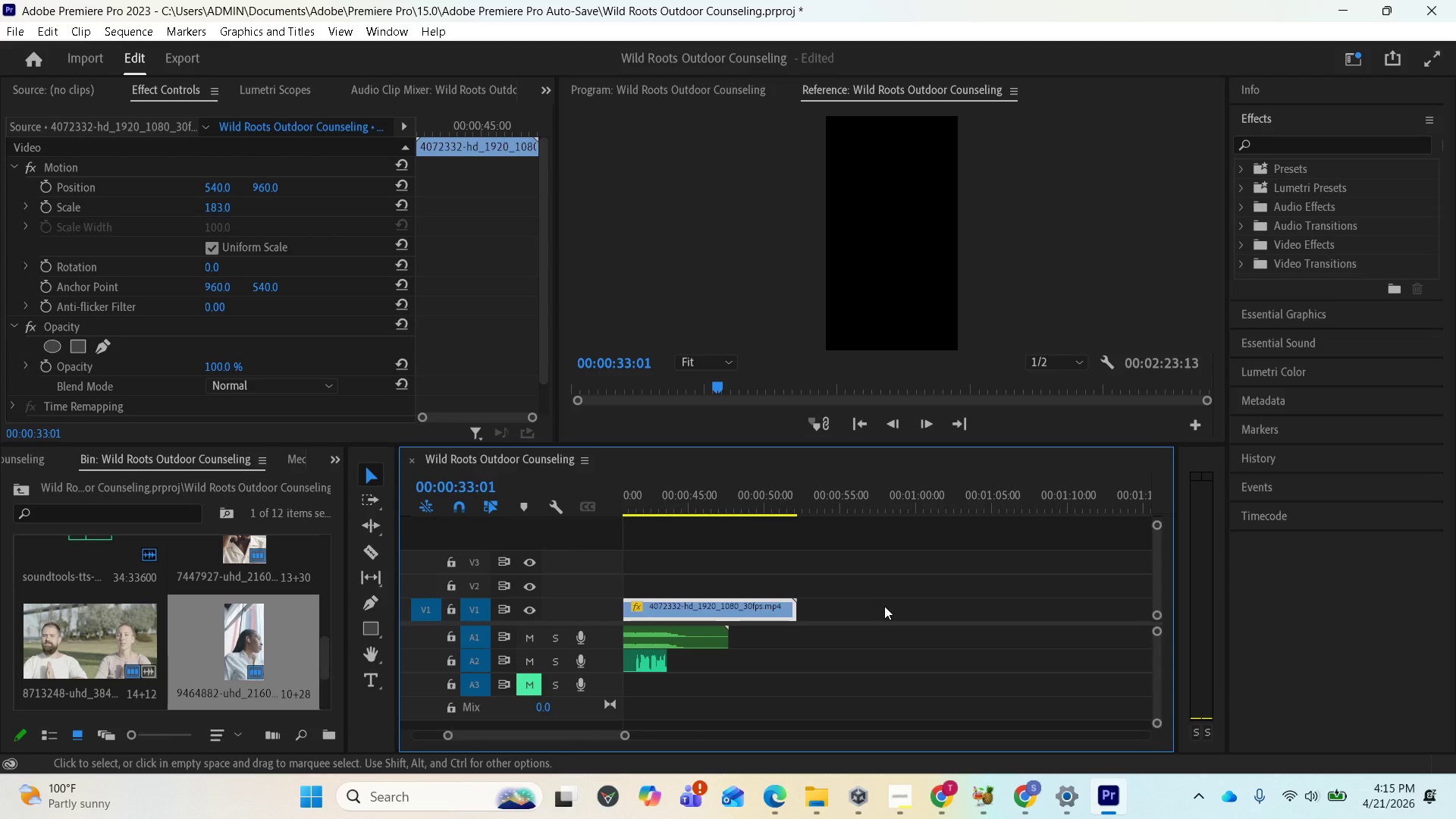 
key(Minus)
 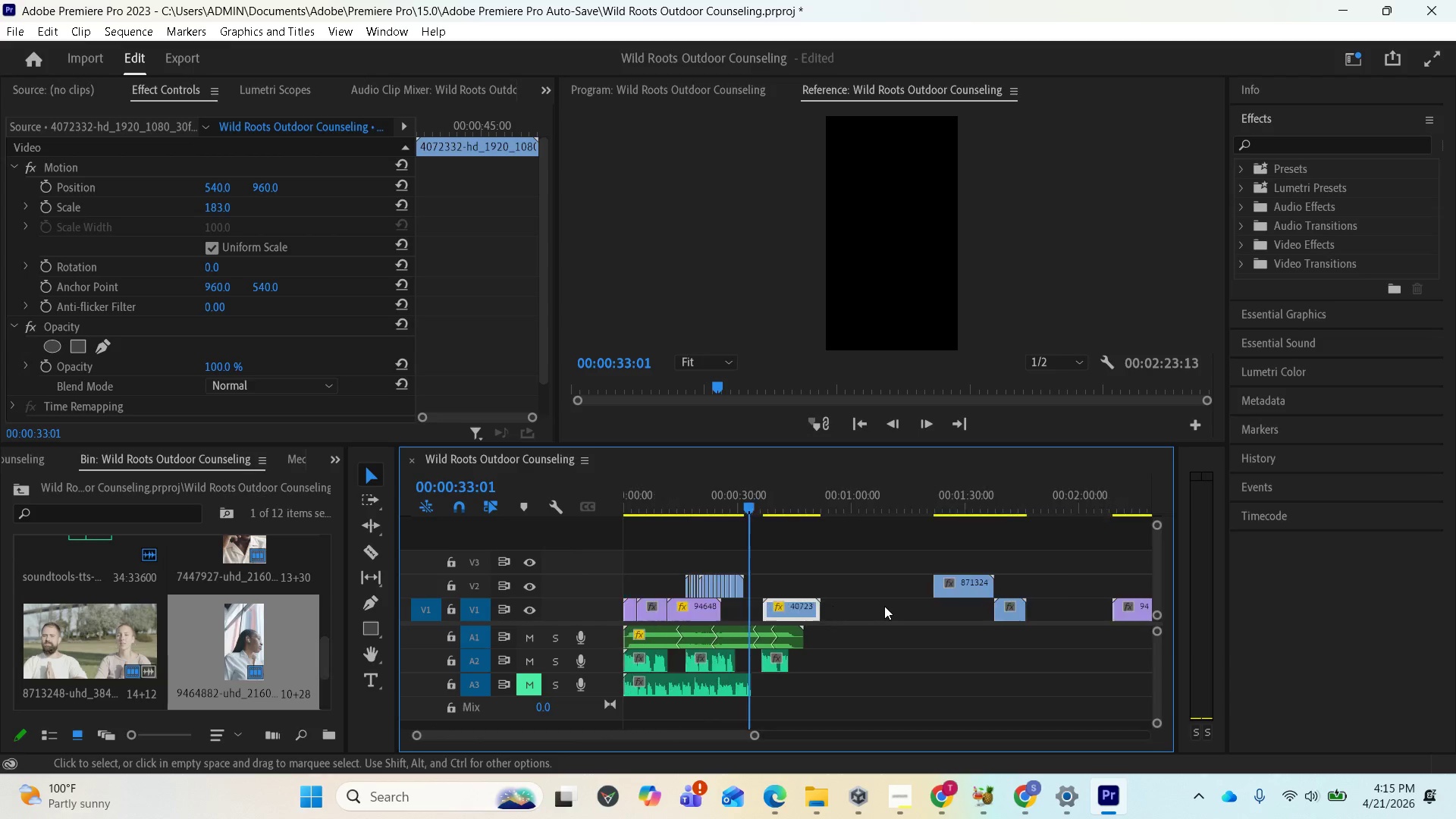 
key(Minus)
 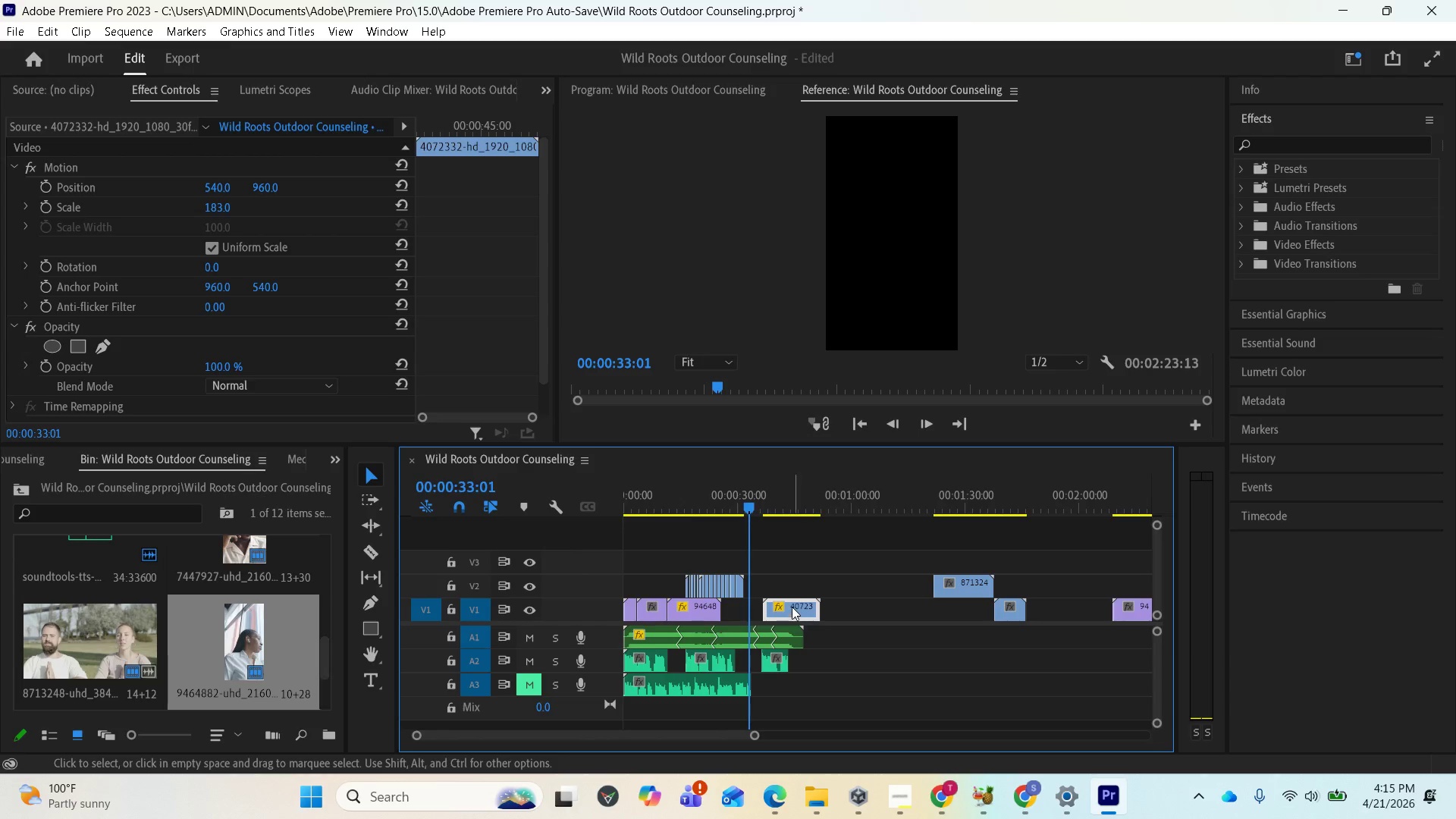 
left_click_drag(start_coordinate=[790, 606], to_coordinate=[768, 604])
 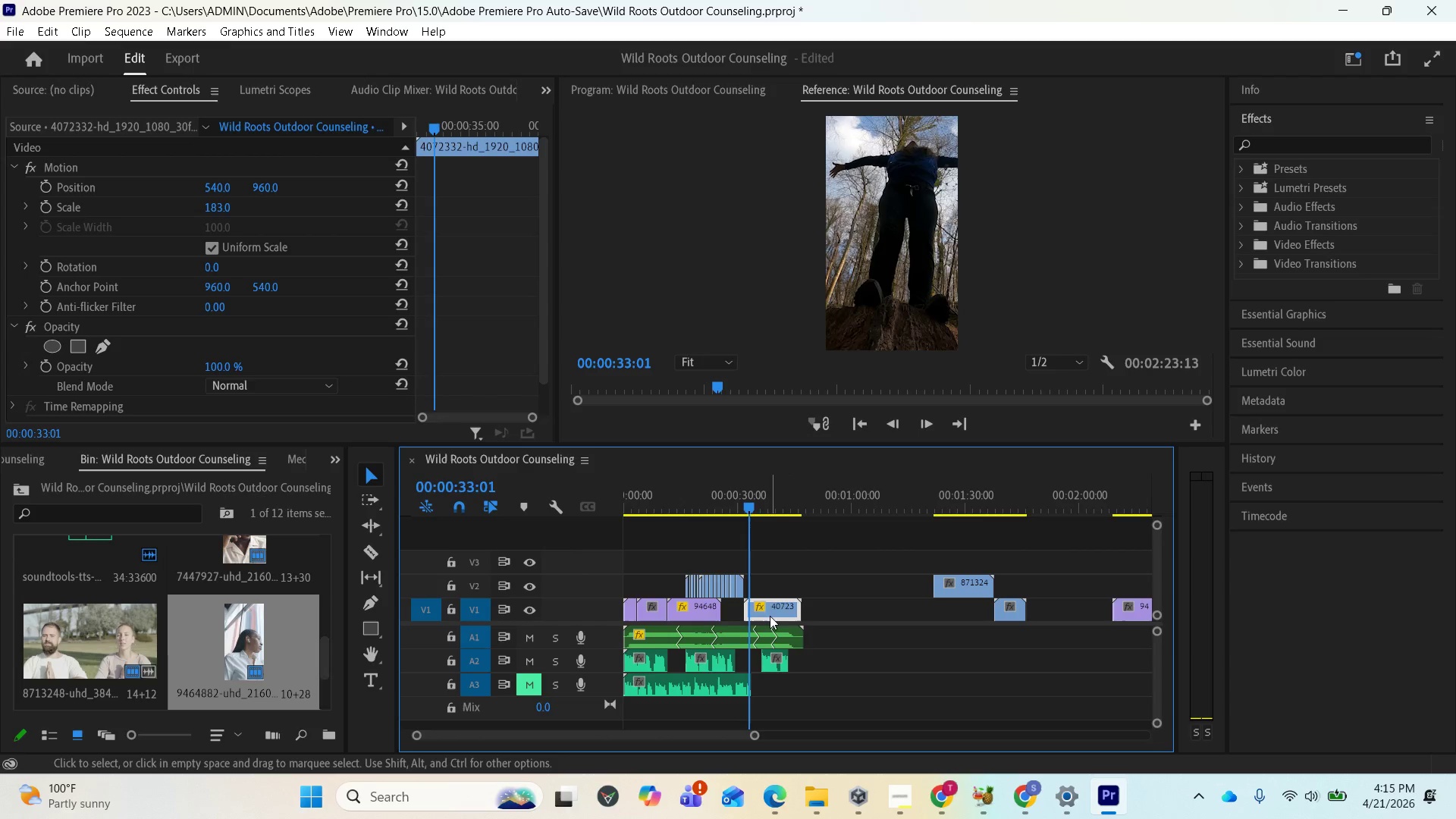 
scroll: coordinate [817, 620], scroll_direction: up, amount: 6.0
 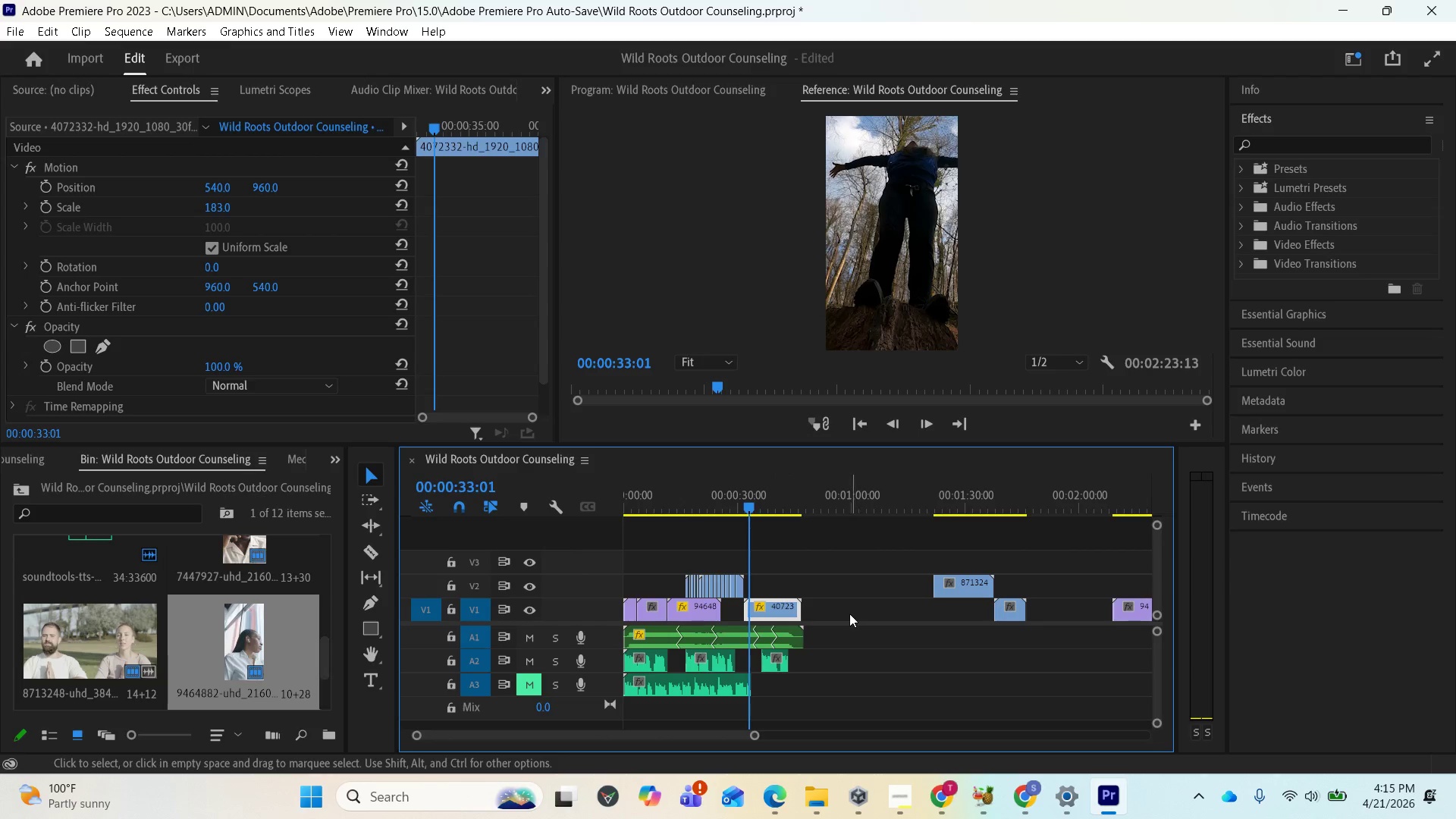 
key(Equal)
 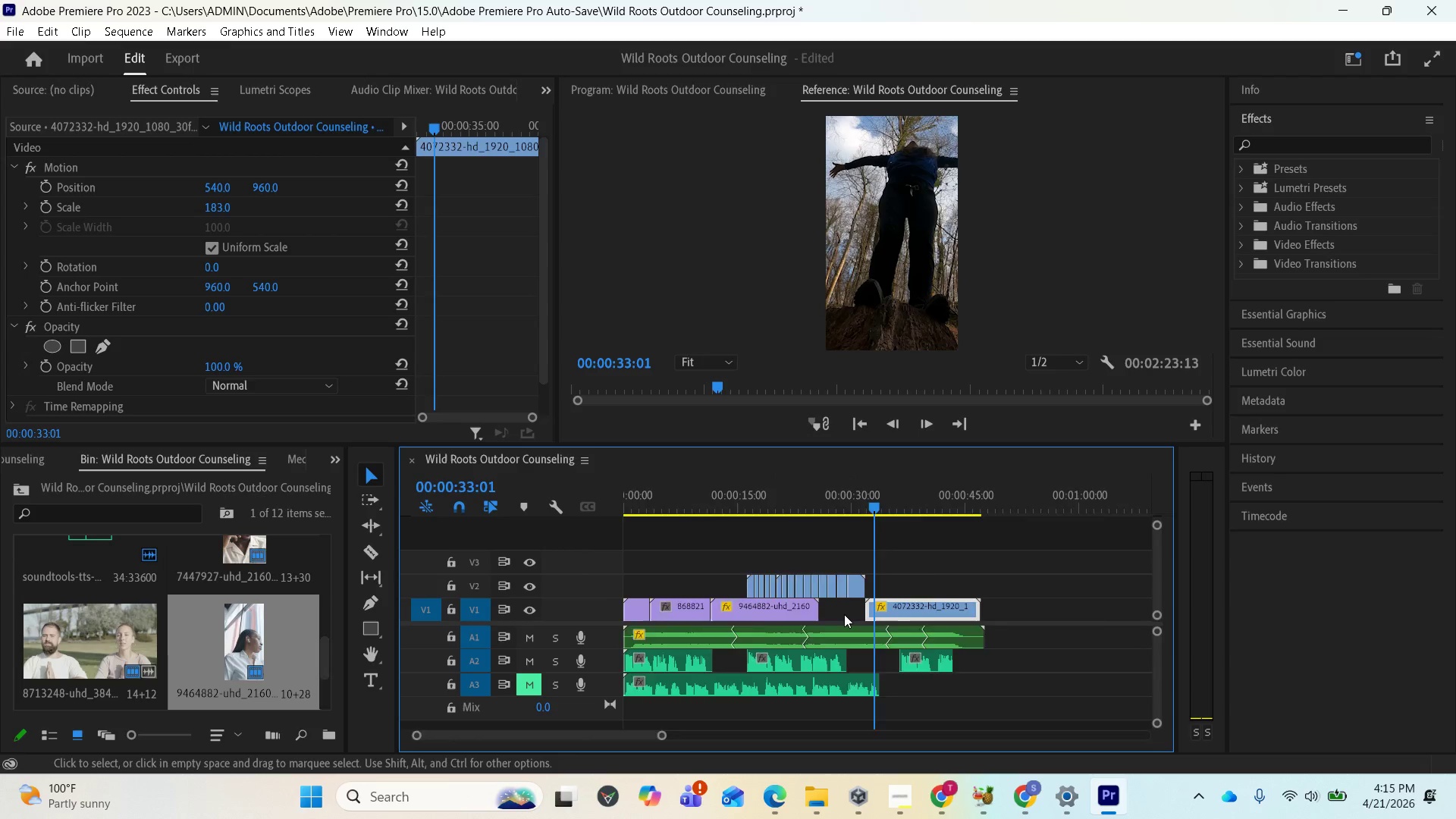 
key(Equal)
 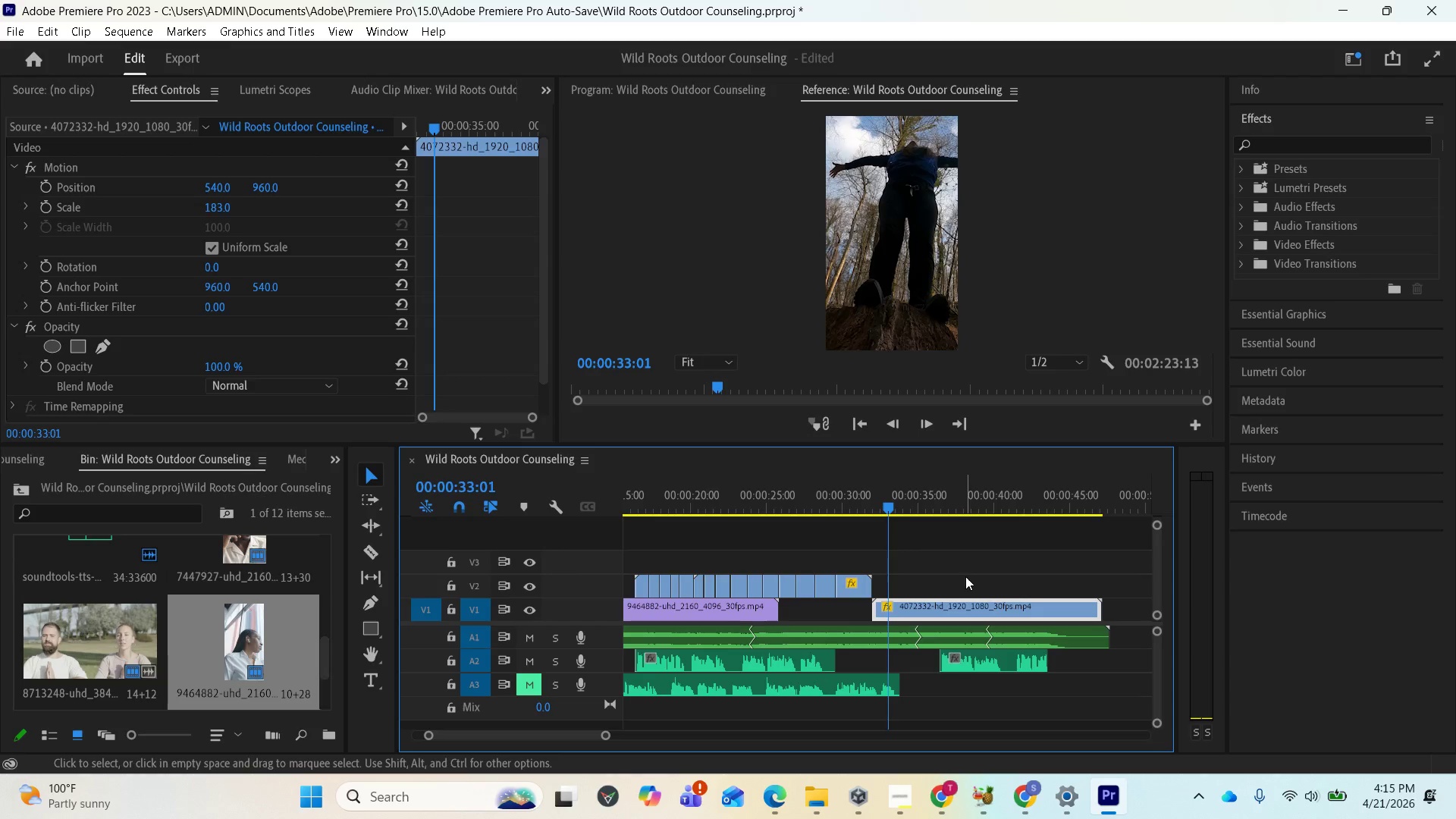 
scroll: coordinate [1073, 577], scroll_direction: down, amount: 28.0
 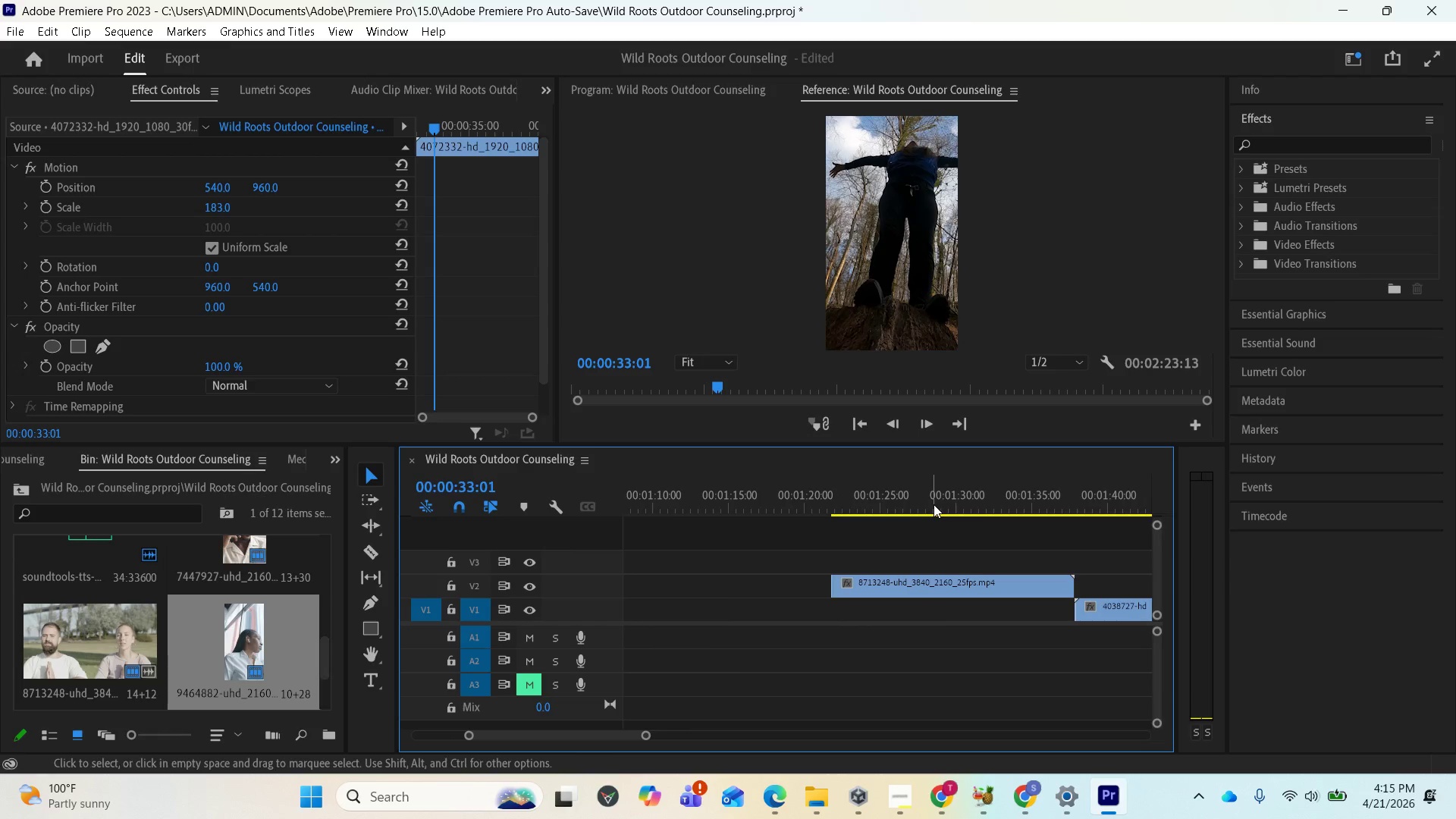 
left_click([930, 497])
 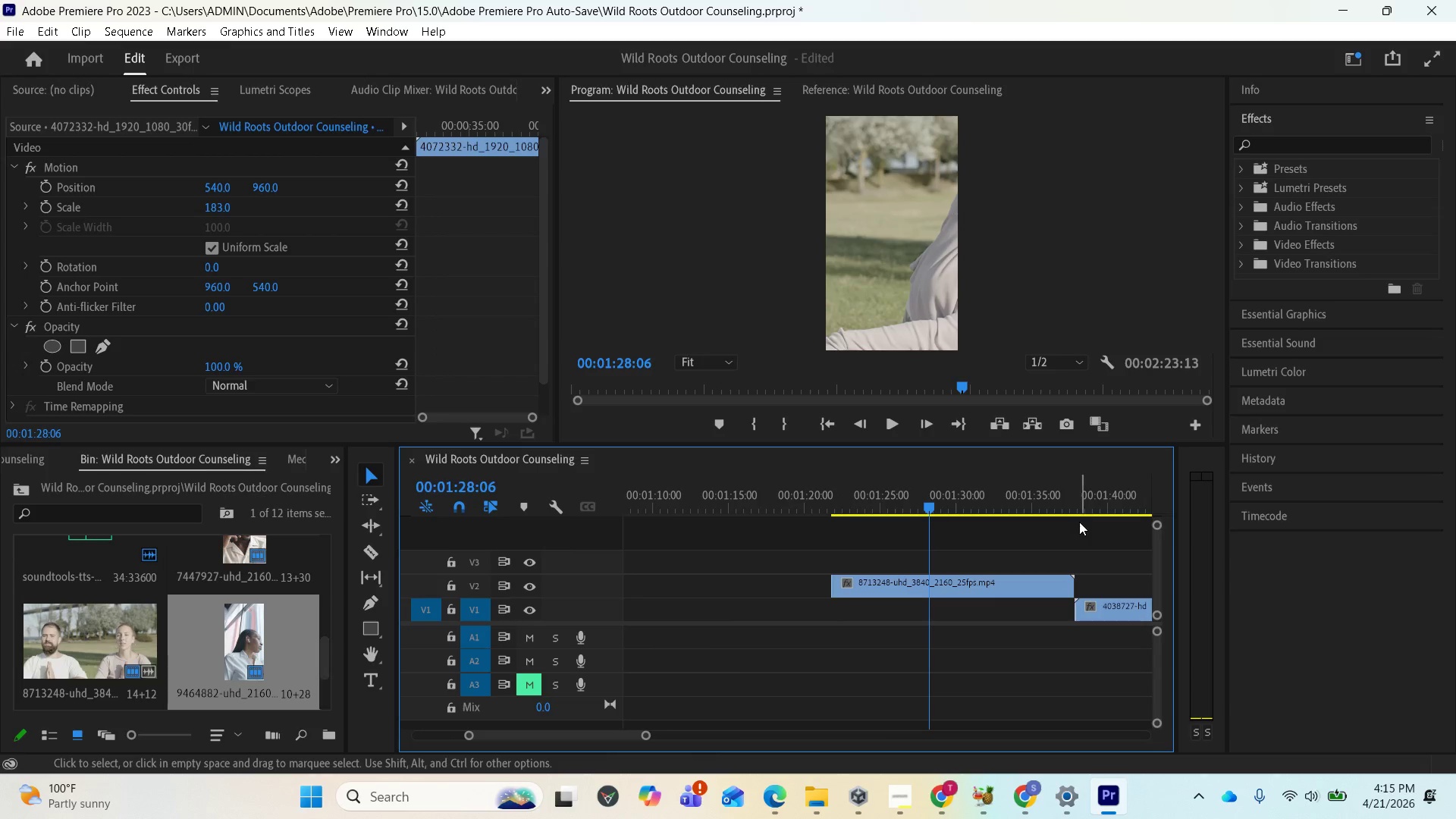 
left_click([1100, 500])
 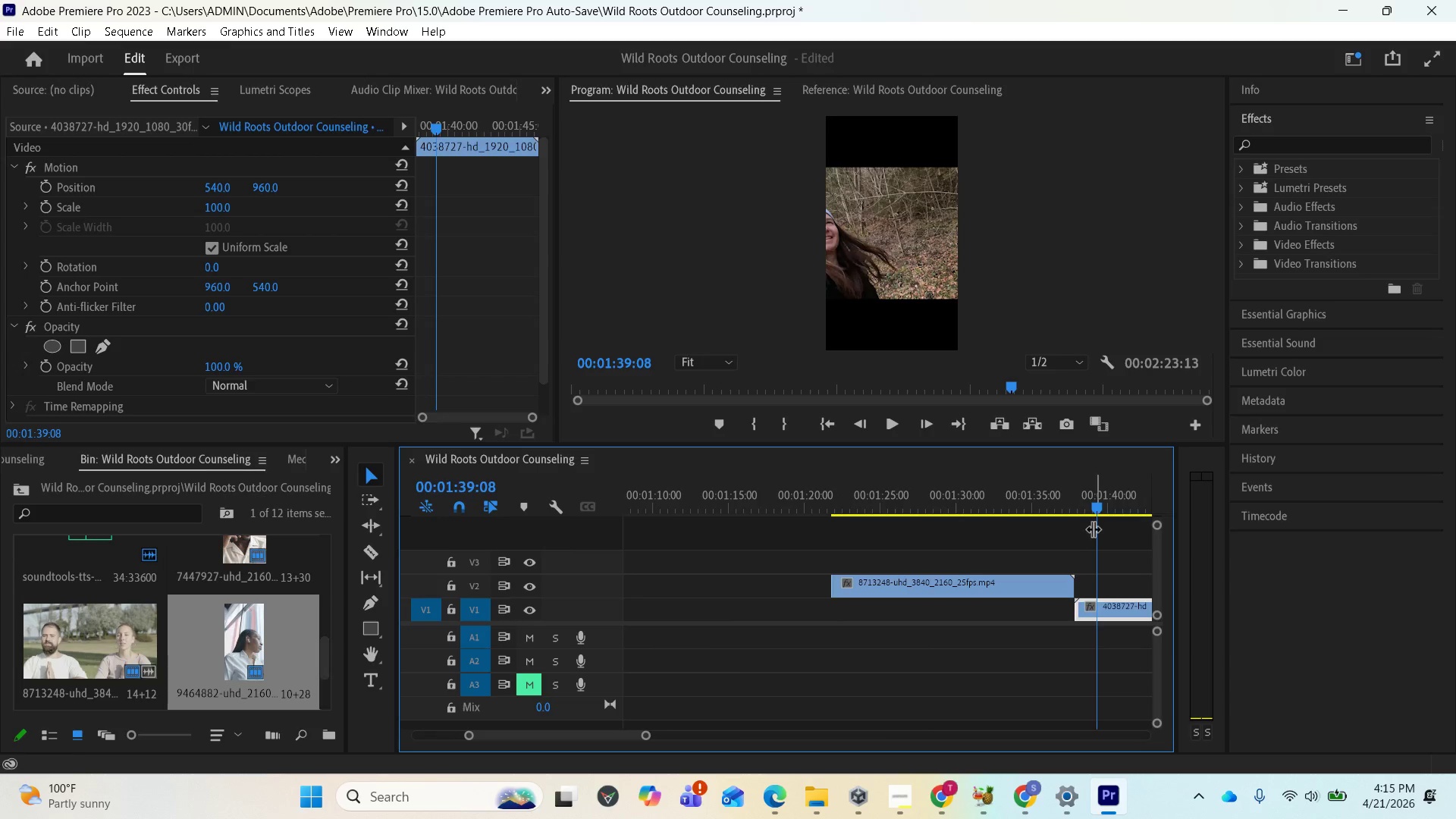 
scroll: coordinate [1074, 557], scroll_direction: down, amount: 4.0
 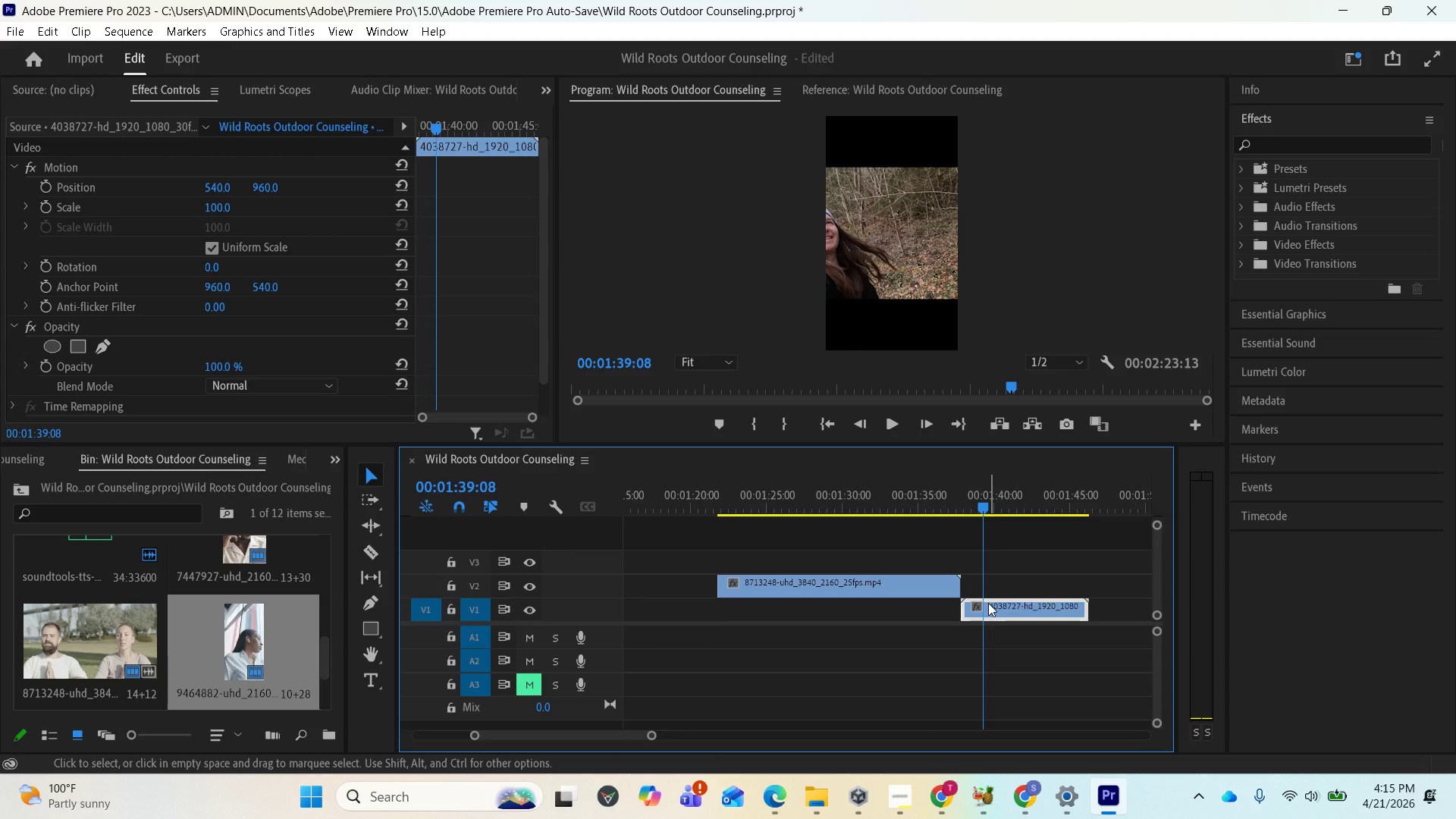 
left_click_drag(start_coordinate=[988, 605], to_coordinate=[623, 592])
 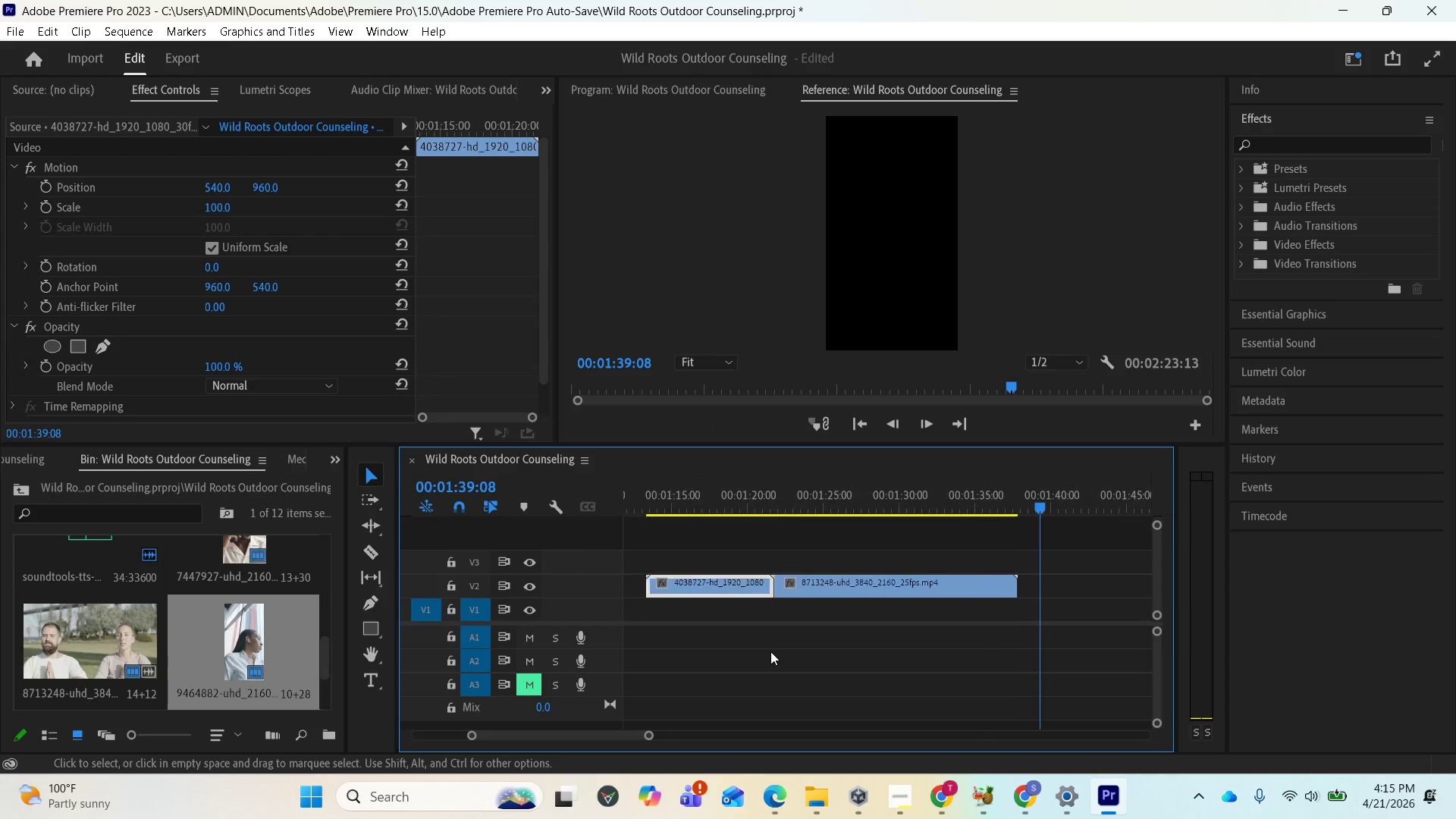 
scroll: coordinate [1037, 597], scroll_direction: up, amount: 21.0
 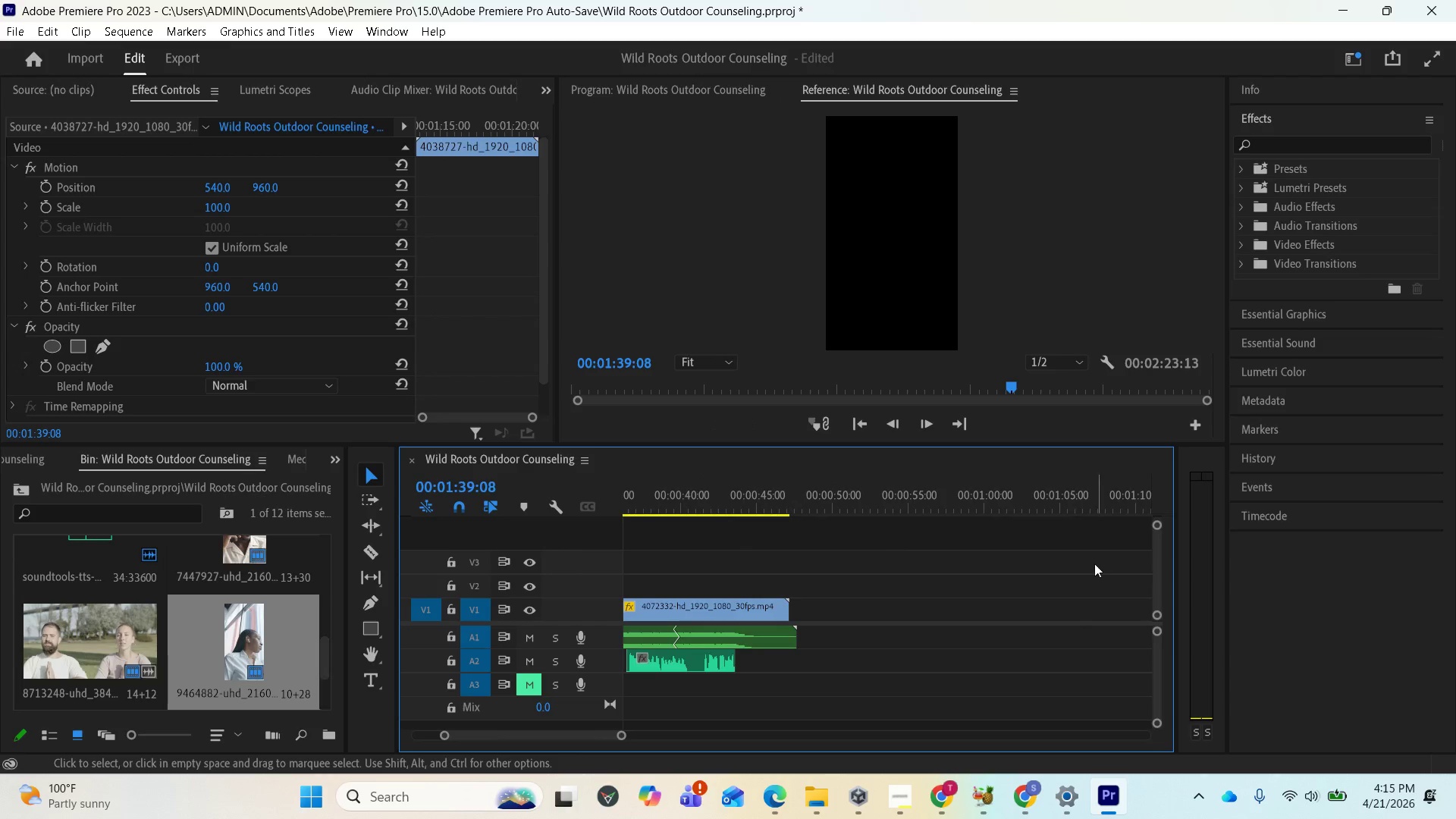 
scroll: coordinate [1094, 563], scroll_direction: down, amount: 3.0
 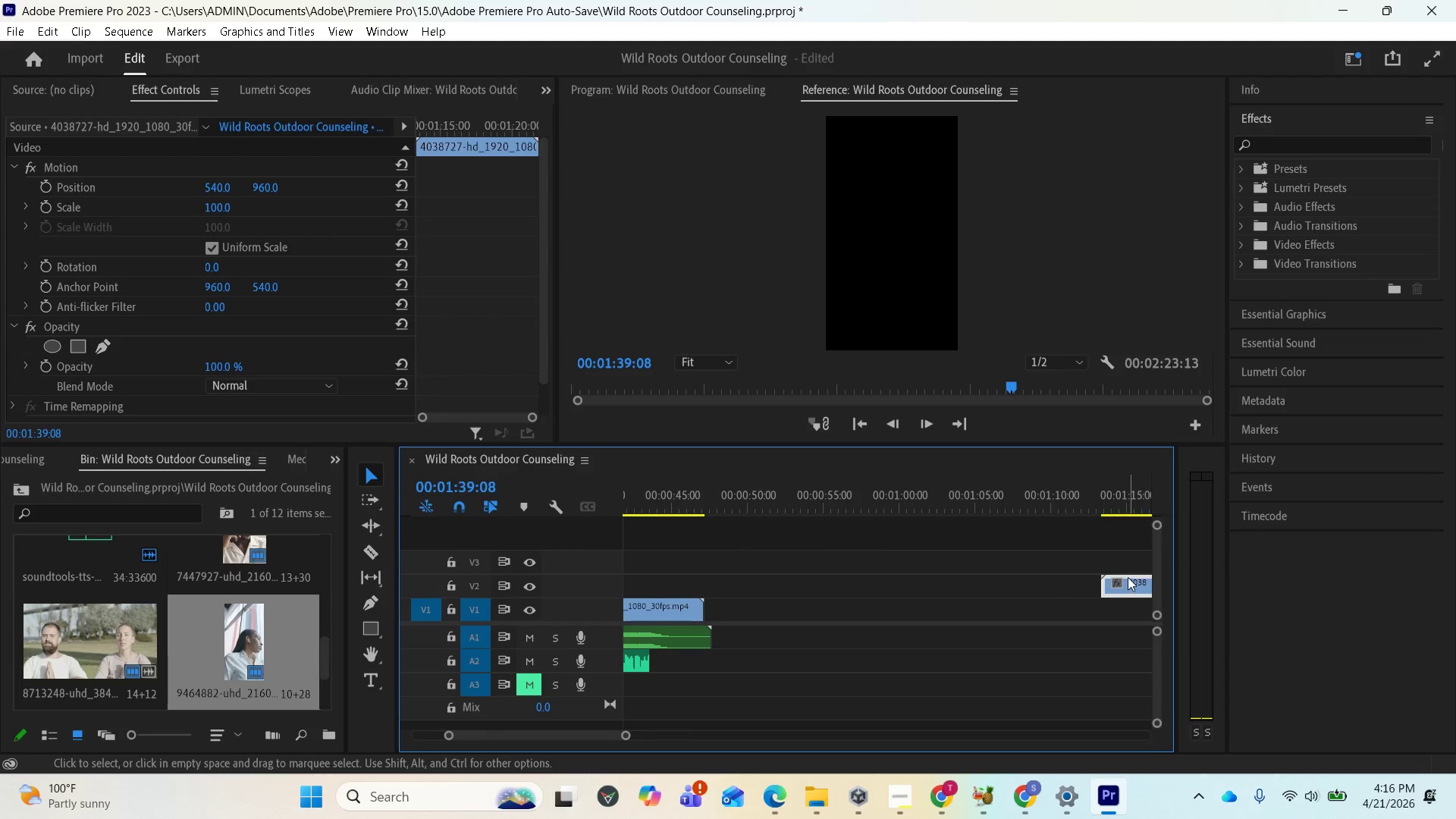 
left_click_drag(start_coordinate=[1128, 577], to_coordinate=[625, 584])
 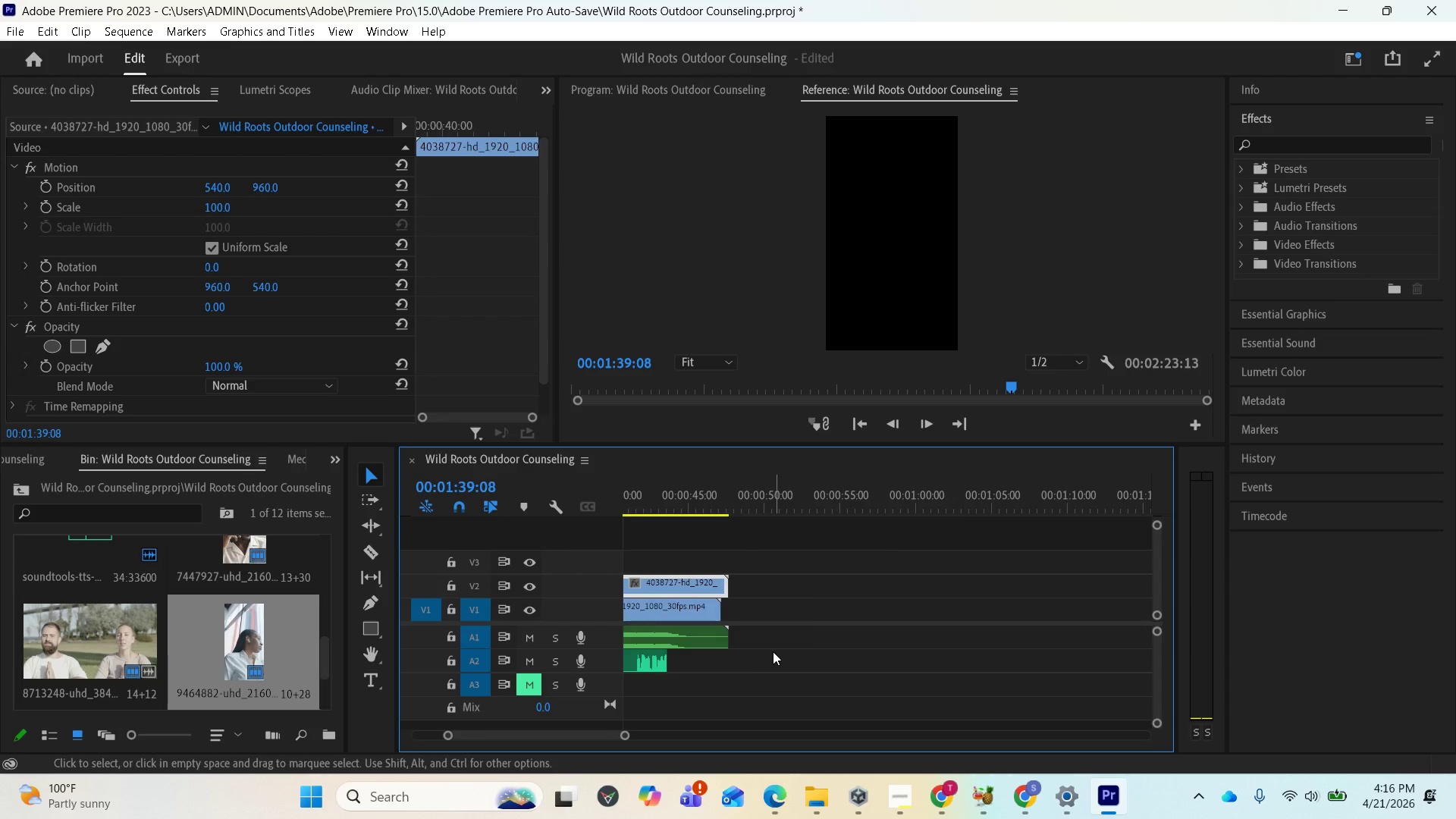 
scroll: coordinate [813, 635], scroll_direction: up, amount: 10.0
 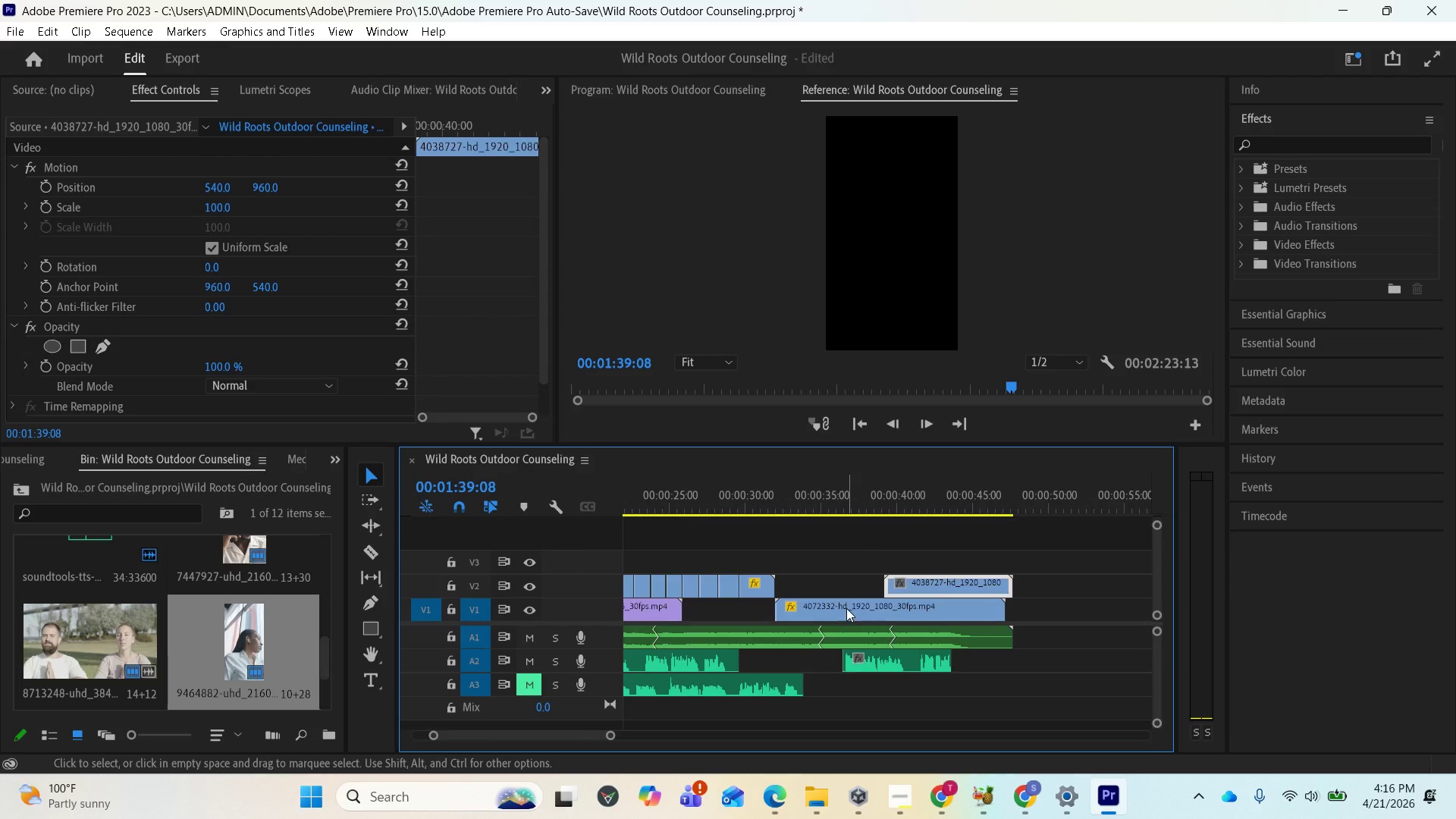 
left_click_drag(start_coordinate=[846, 608], to_coordinate=[1028, 602])
 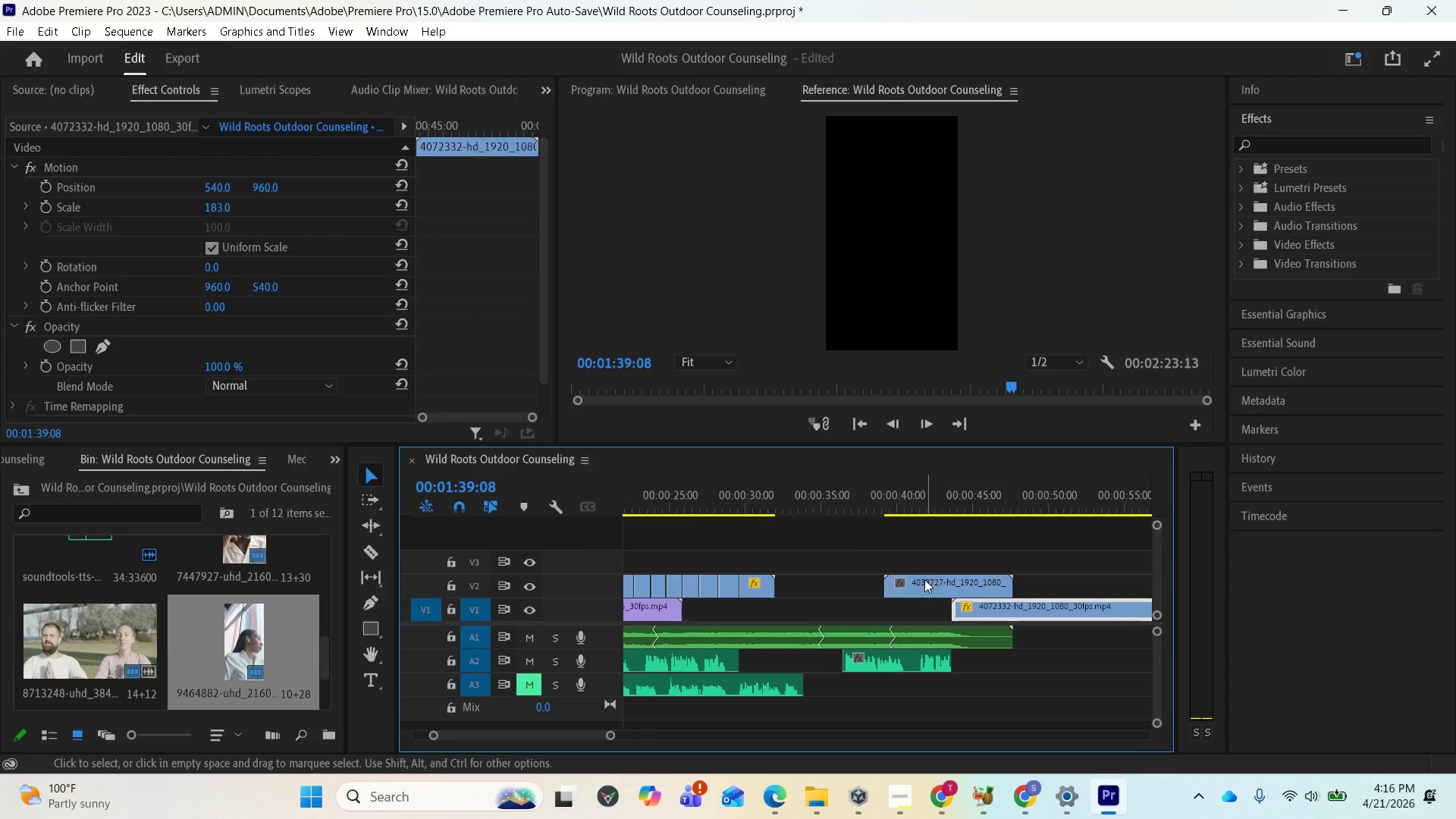 
left_click_drag(start_coordinate=[924, 579], to_coordinate=[823, 588])
 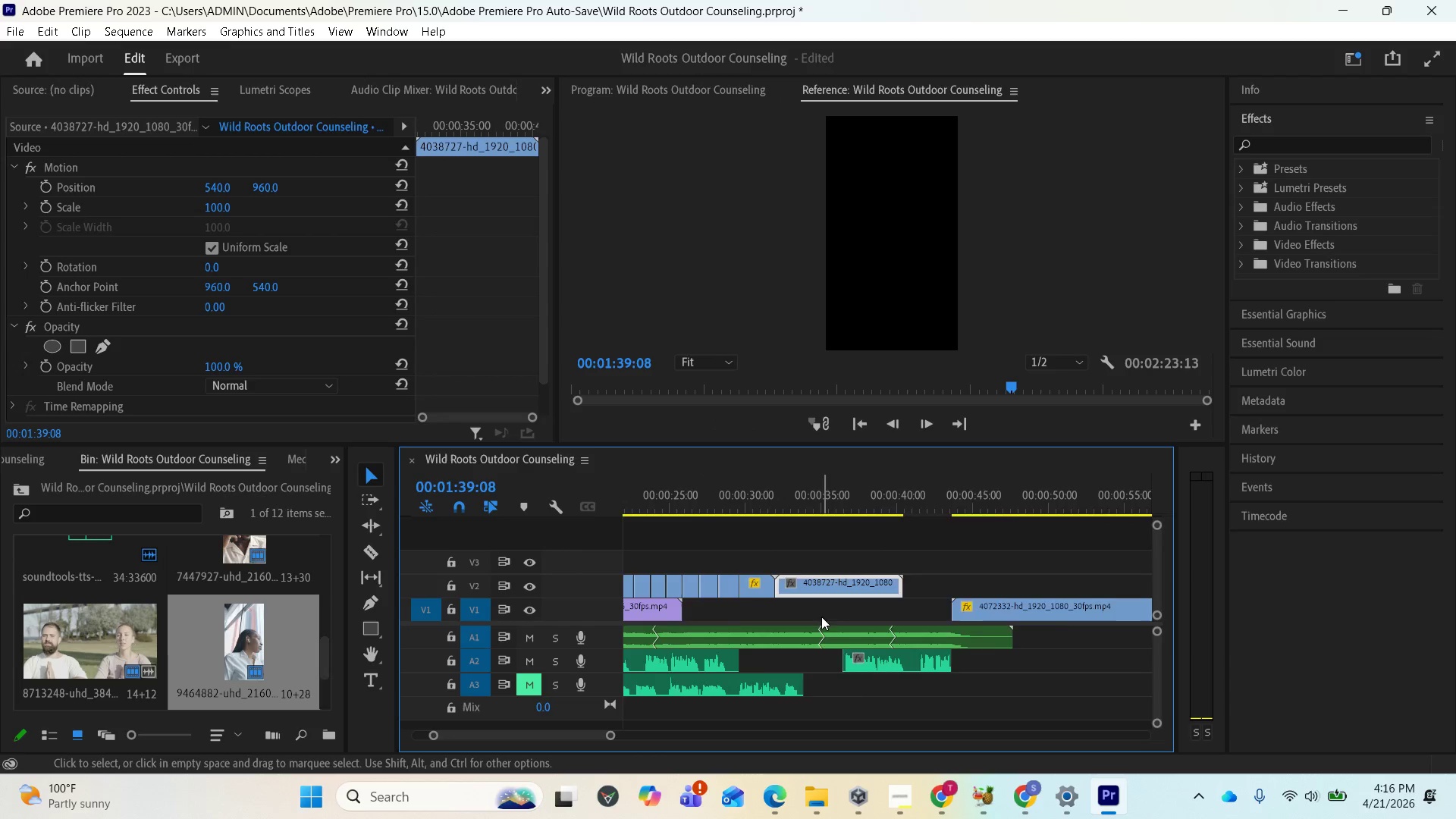 
scroll: coordinate [822, 617], scroll_direction: up, amount: 2.0
 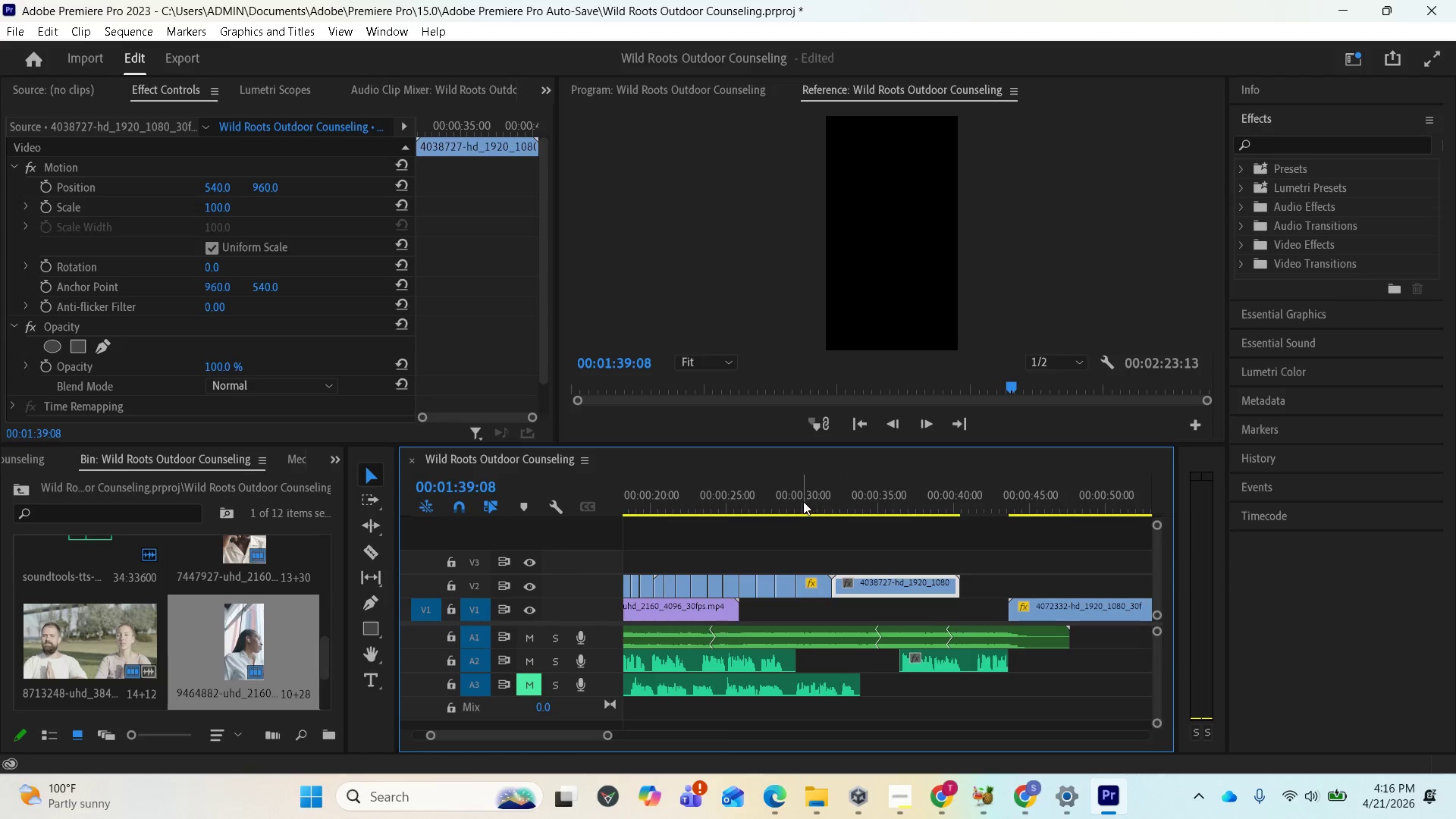 
left_click([803, 499])
 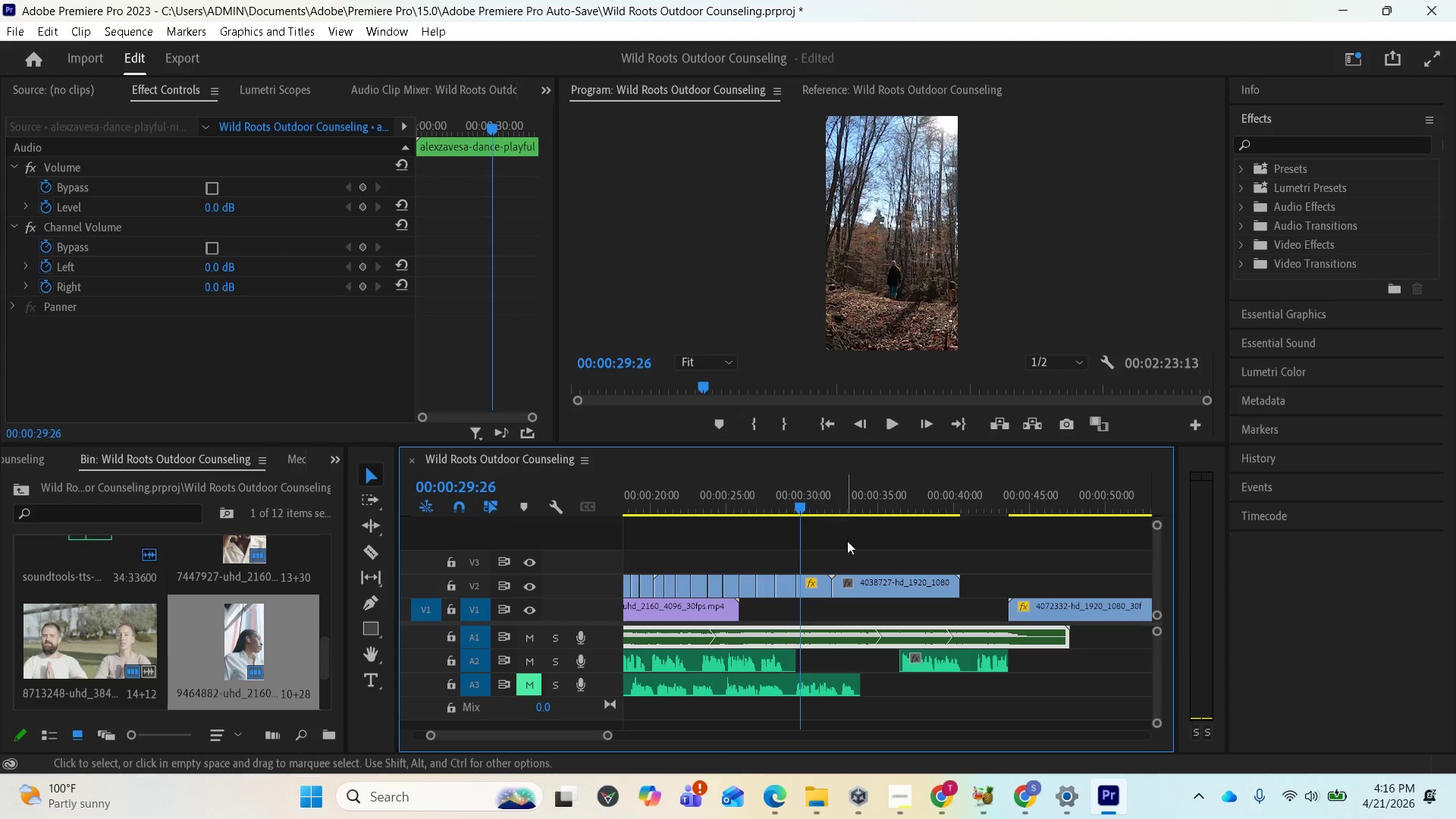 
key(Space)
 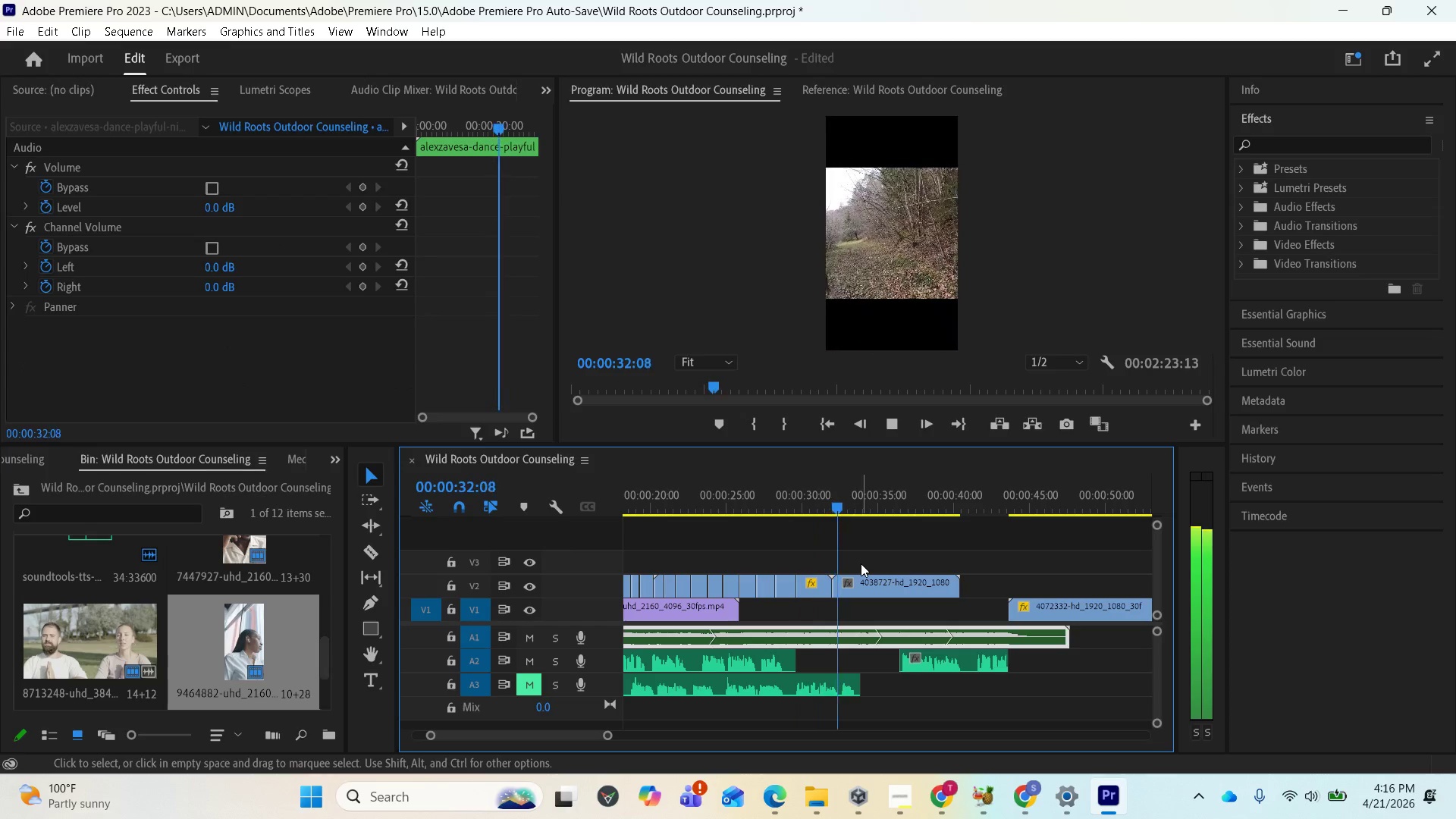 
key(Space)
 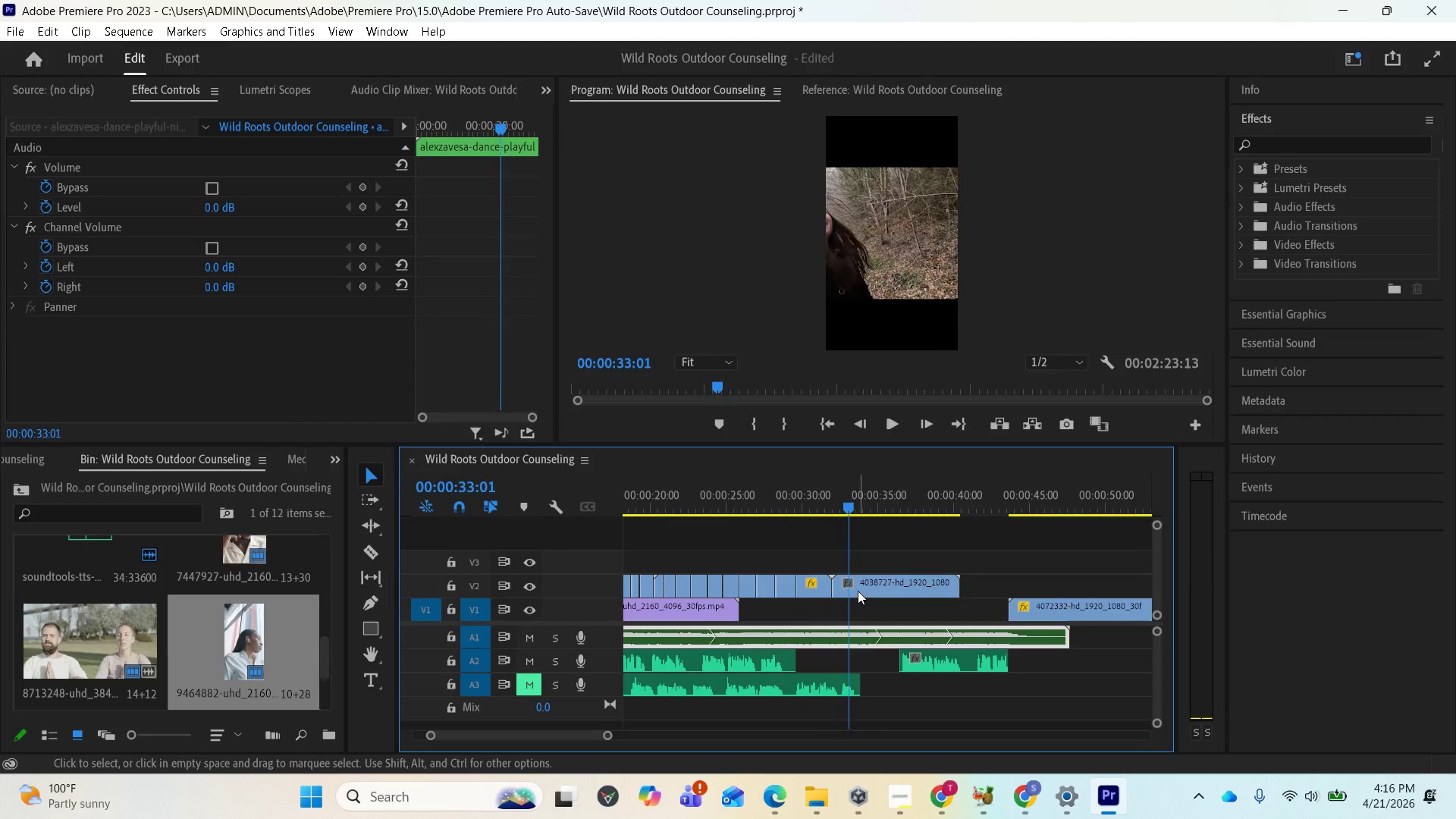 
left_click([858, 591])
 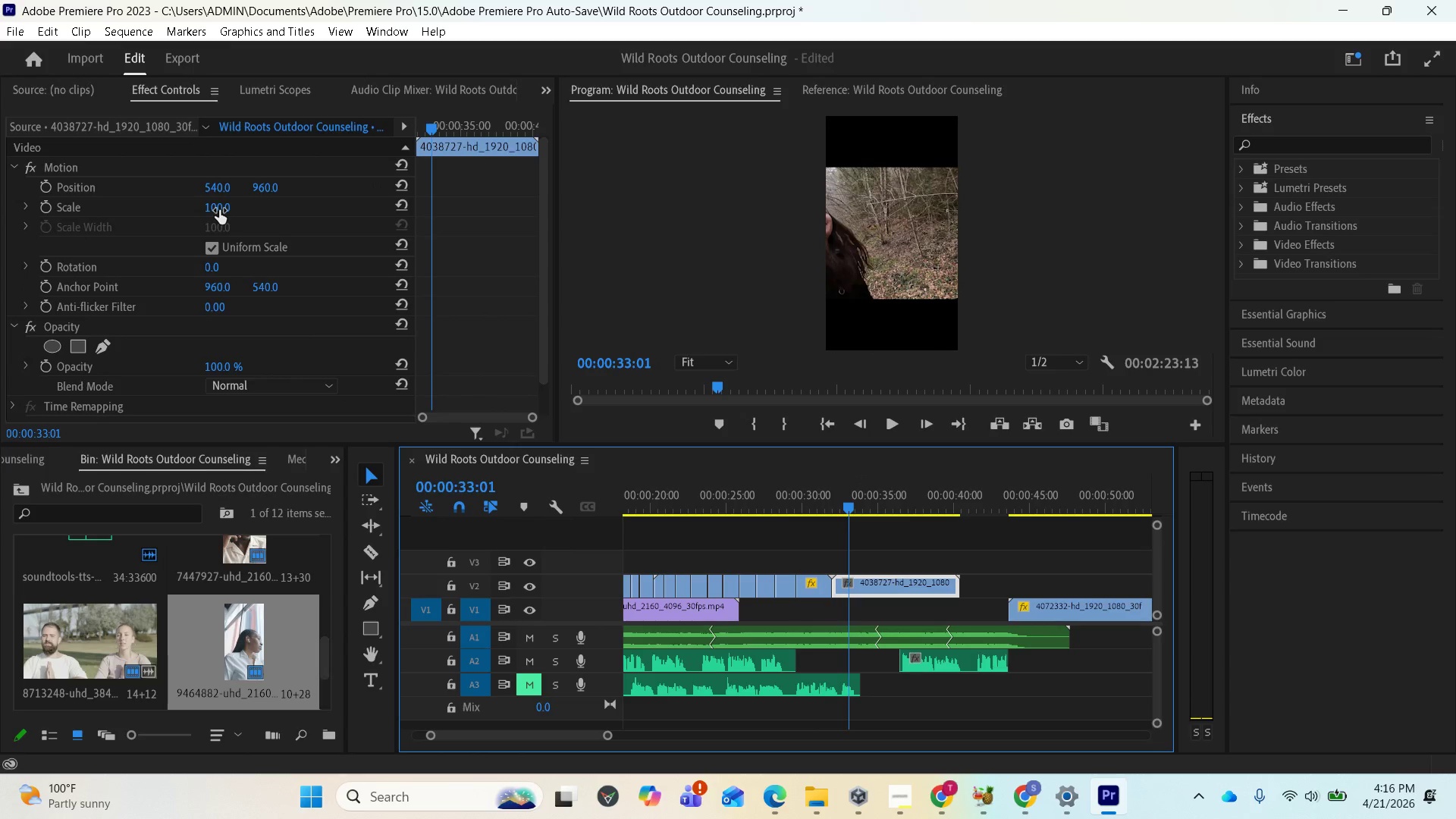 
left_click_drag(start_coordinate=[219, 210], to_coordinate=[311, 222])
 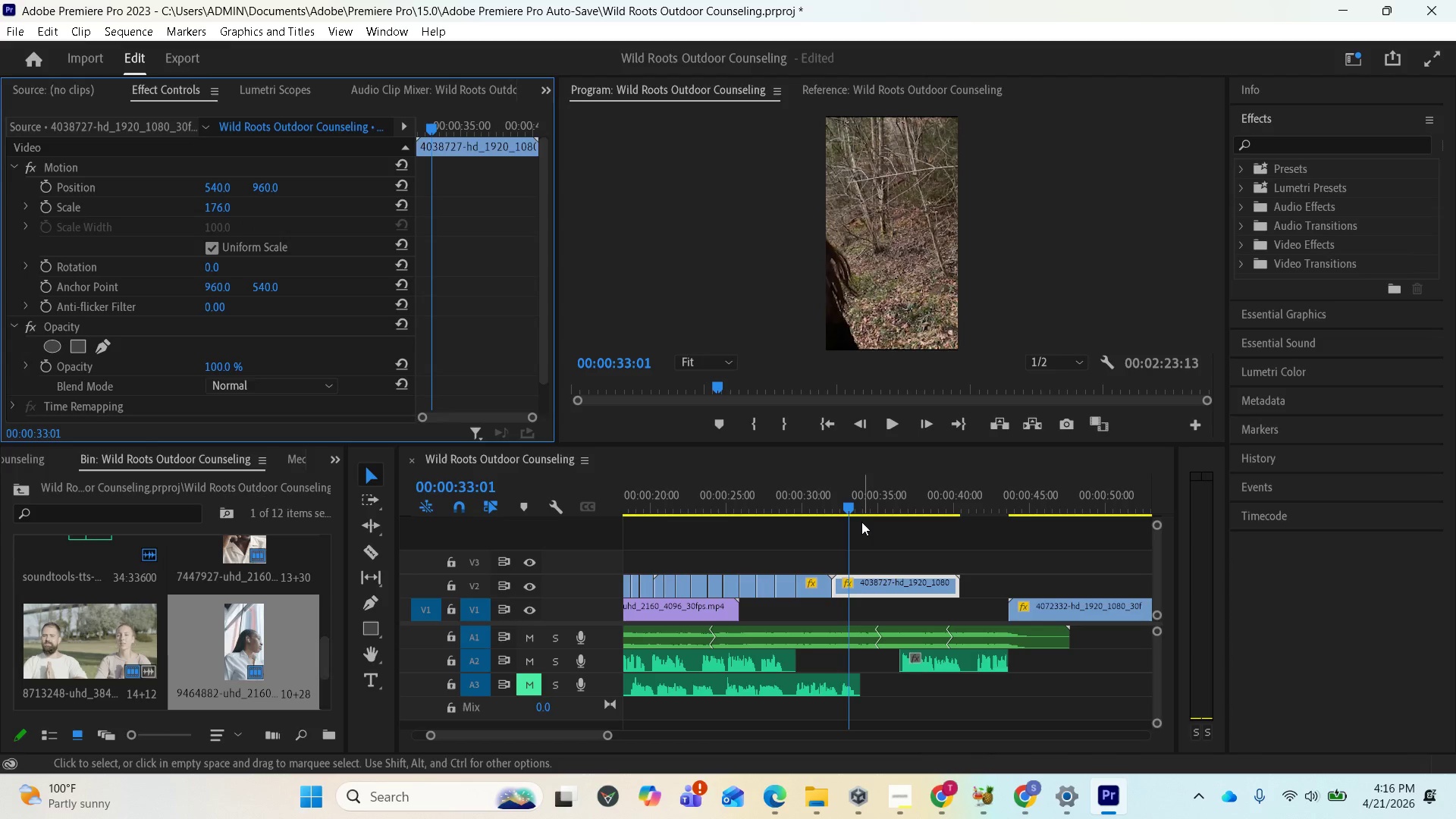 
left_click_drag(start_coordinate=[851, 509], to_coordinate=[834, 497])
 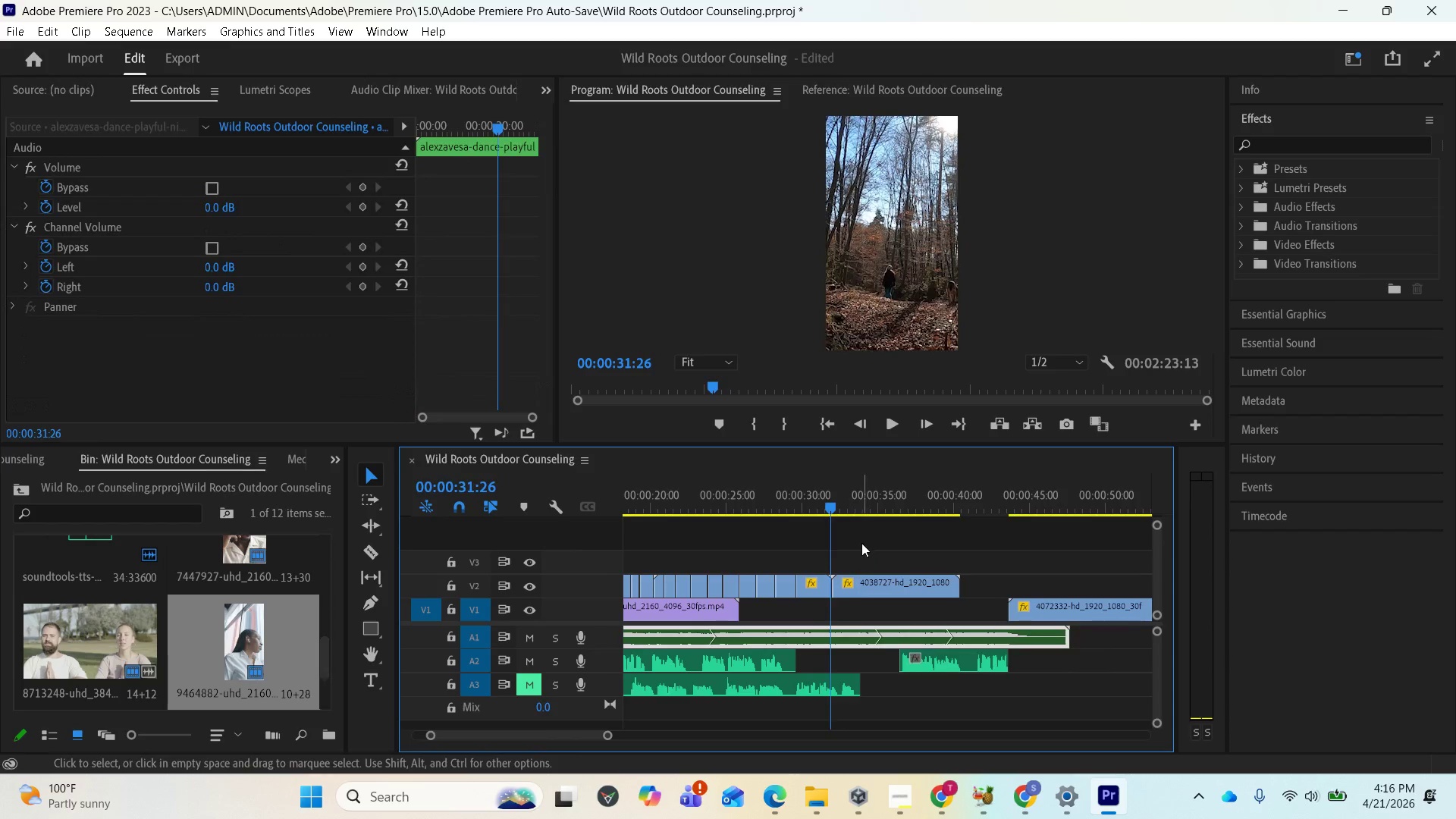 
scroll: coordinate [882, 544], scroll_direction: up, amount: 4.0
 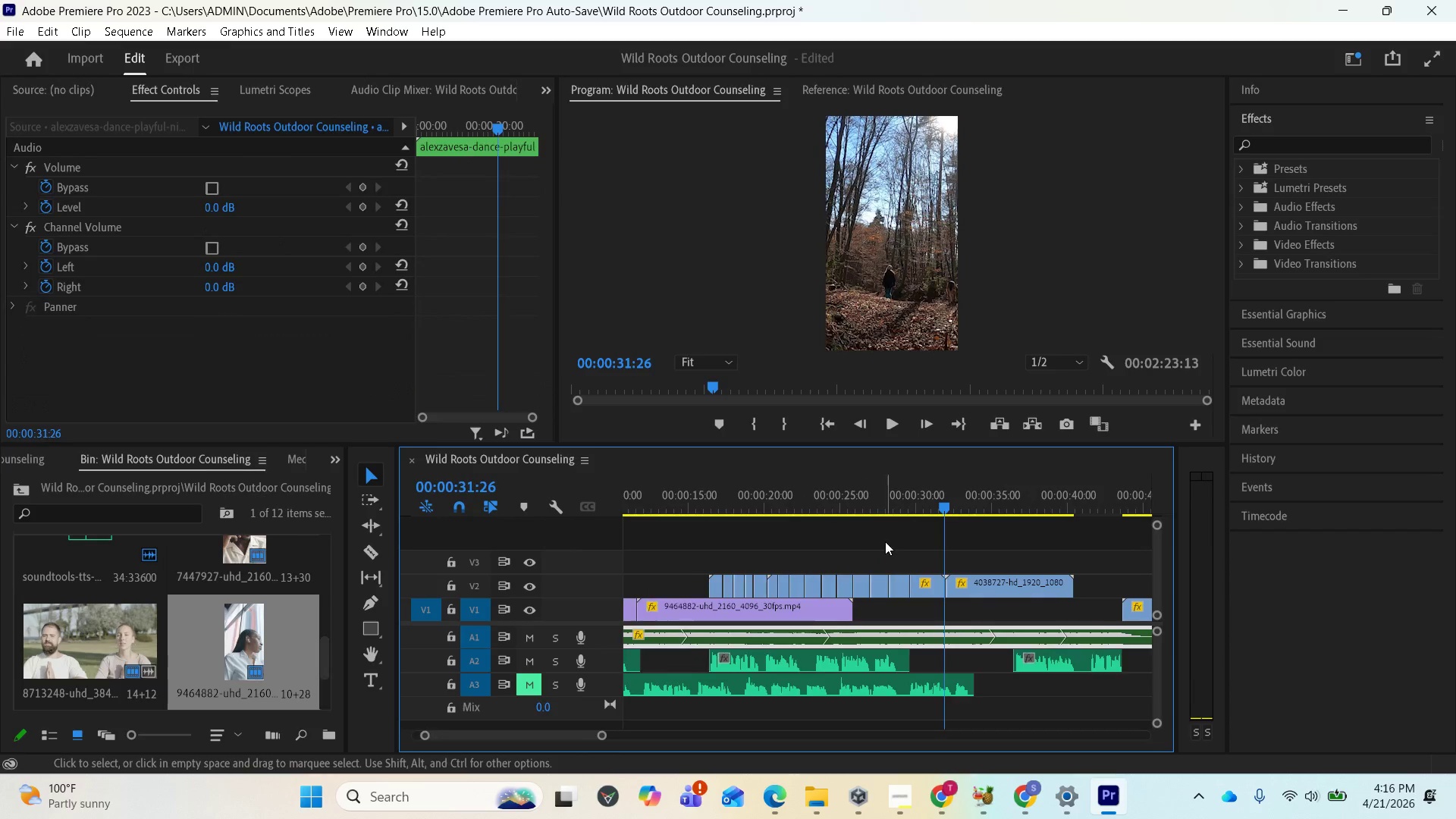 
scroll: coordinate [886, 541], scroll_direction: down, amount: 3.0
 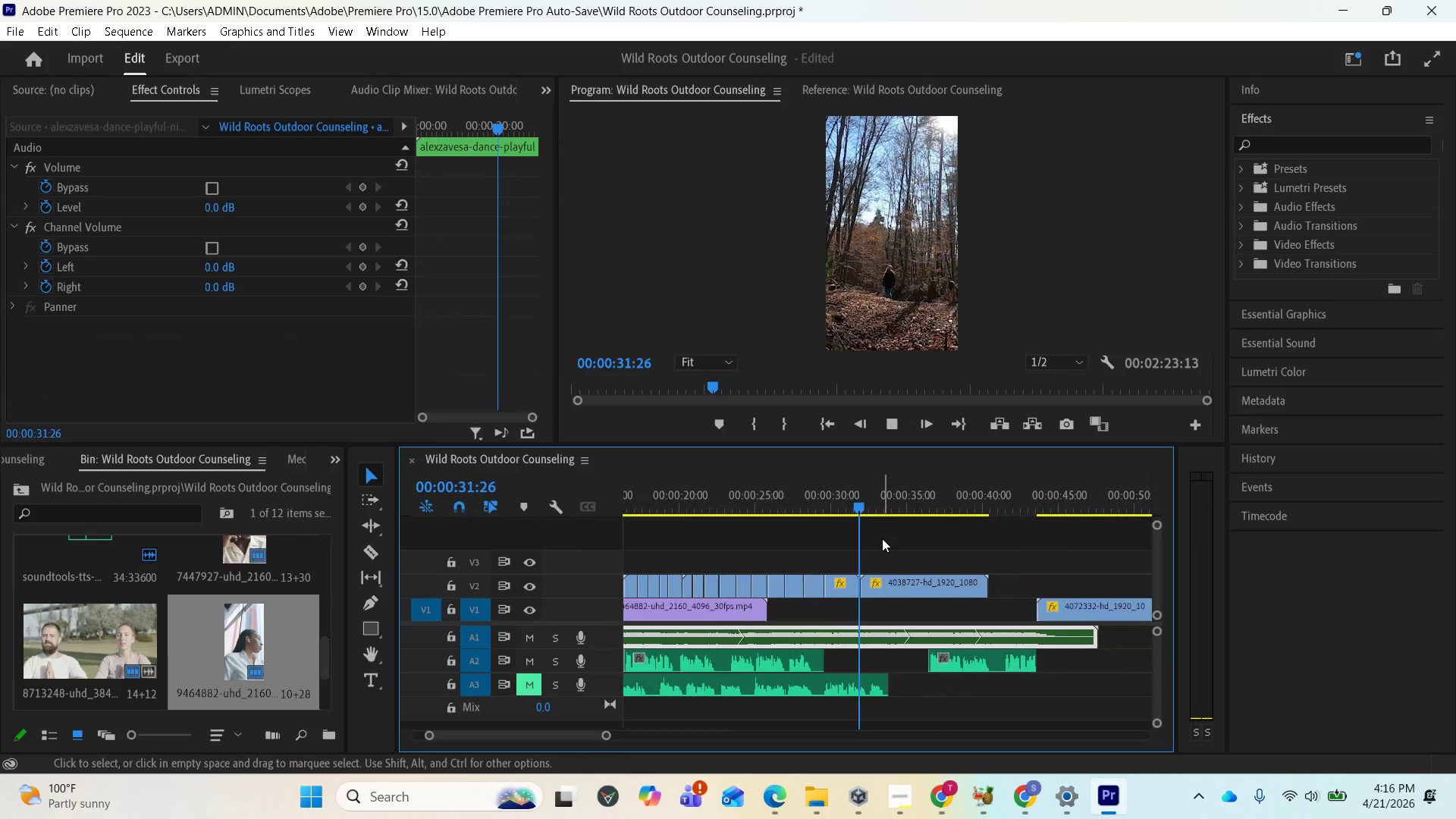 
key(Space)
 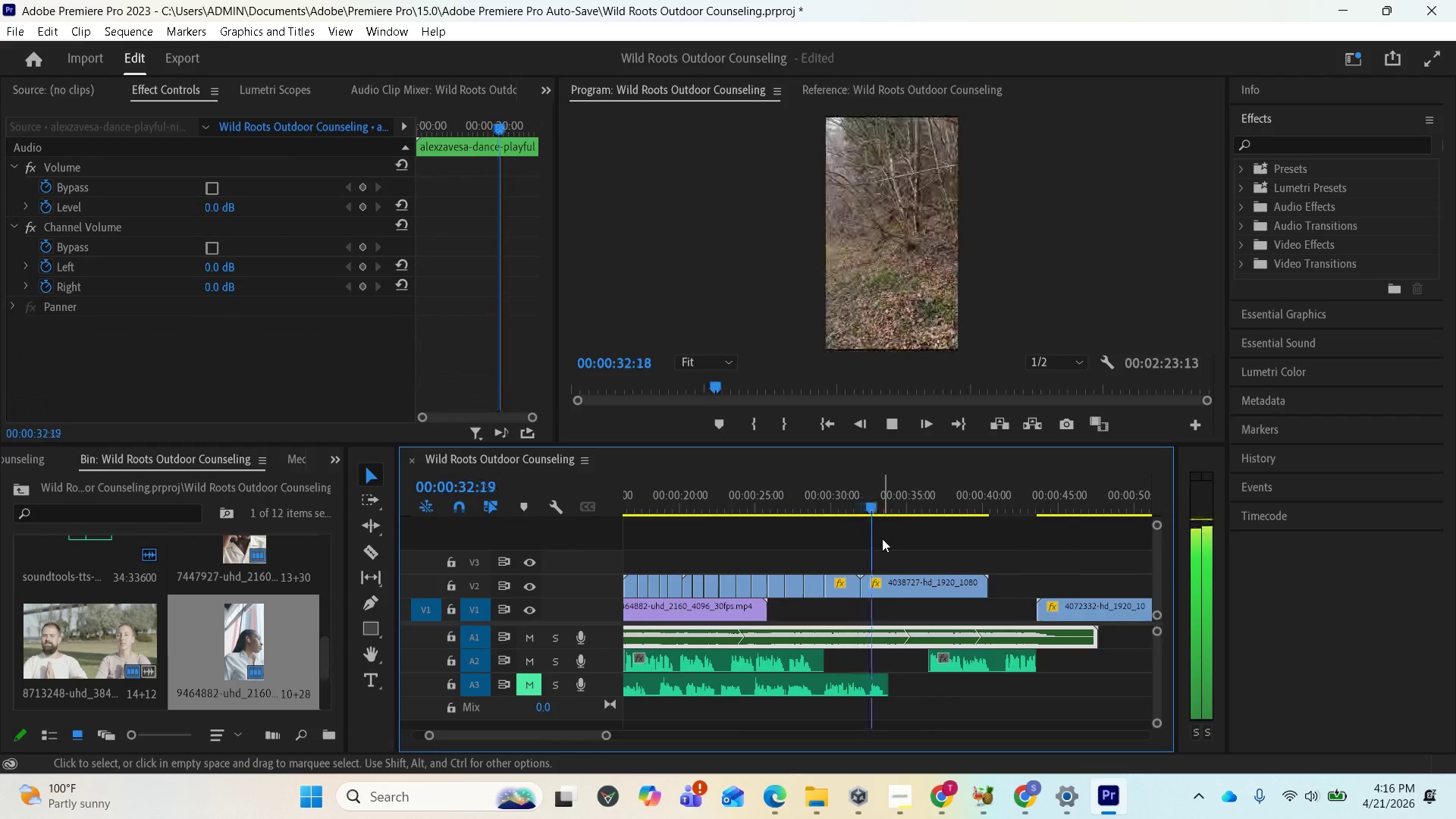 
key(Space)
 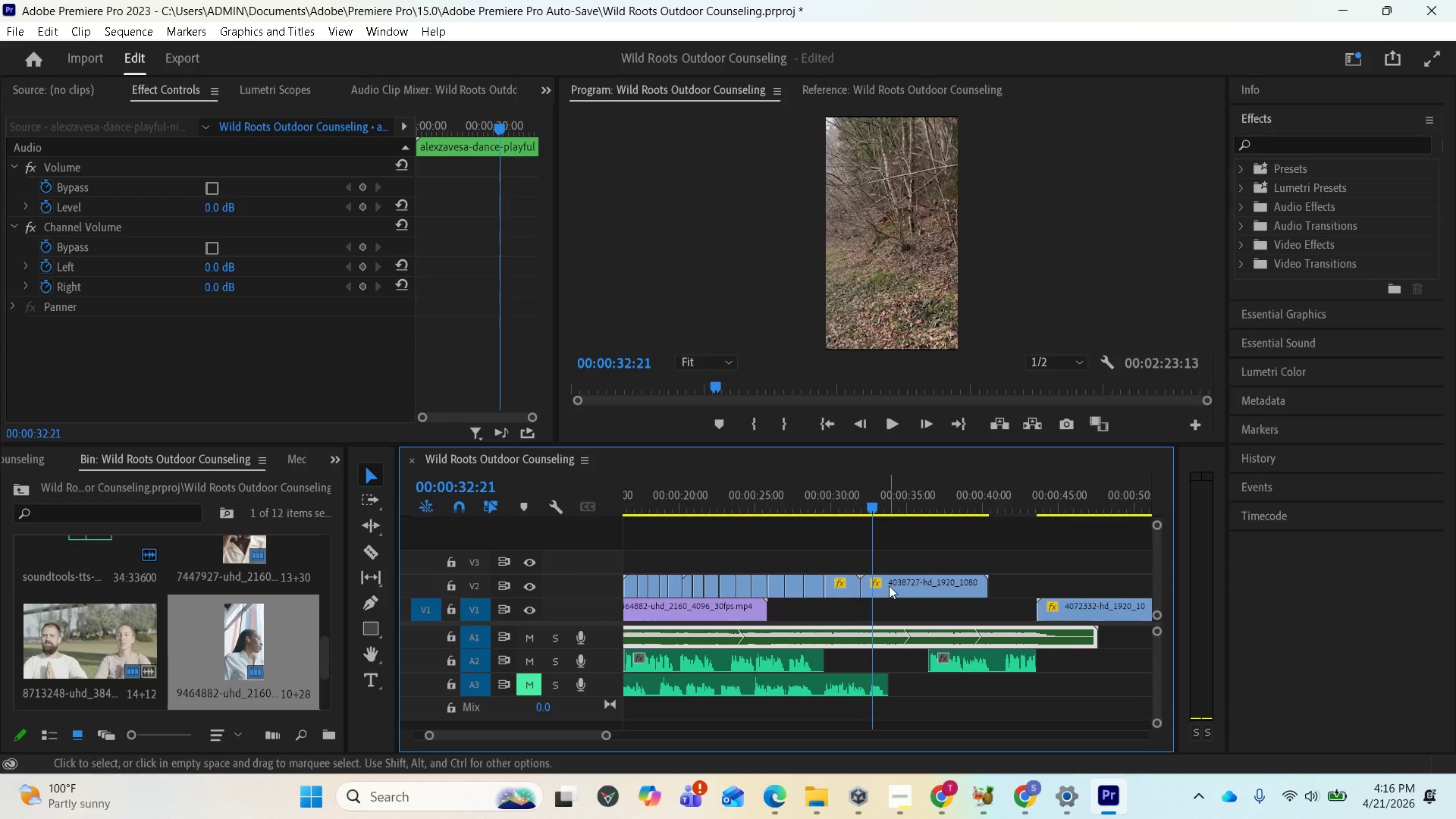 
left_click([893, 583])
 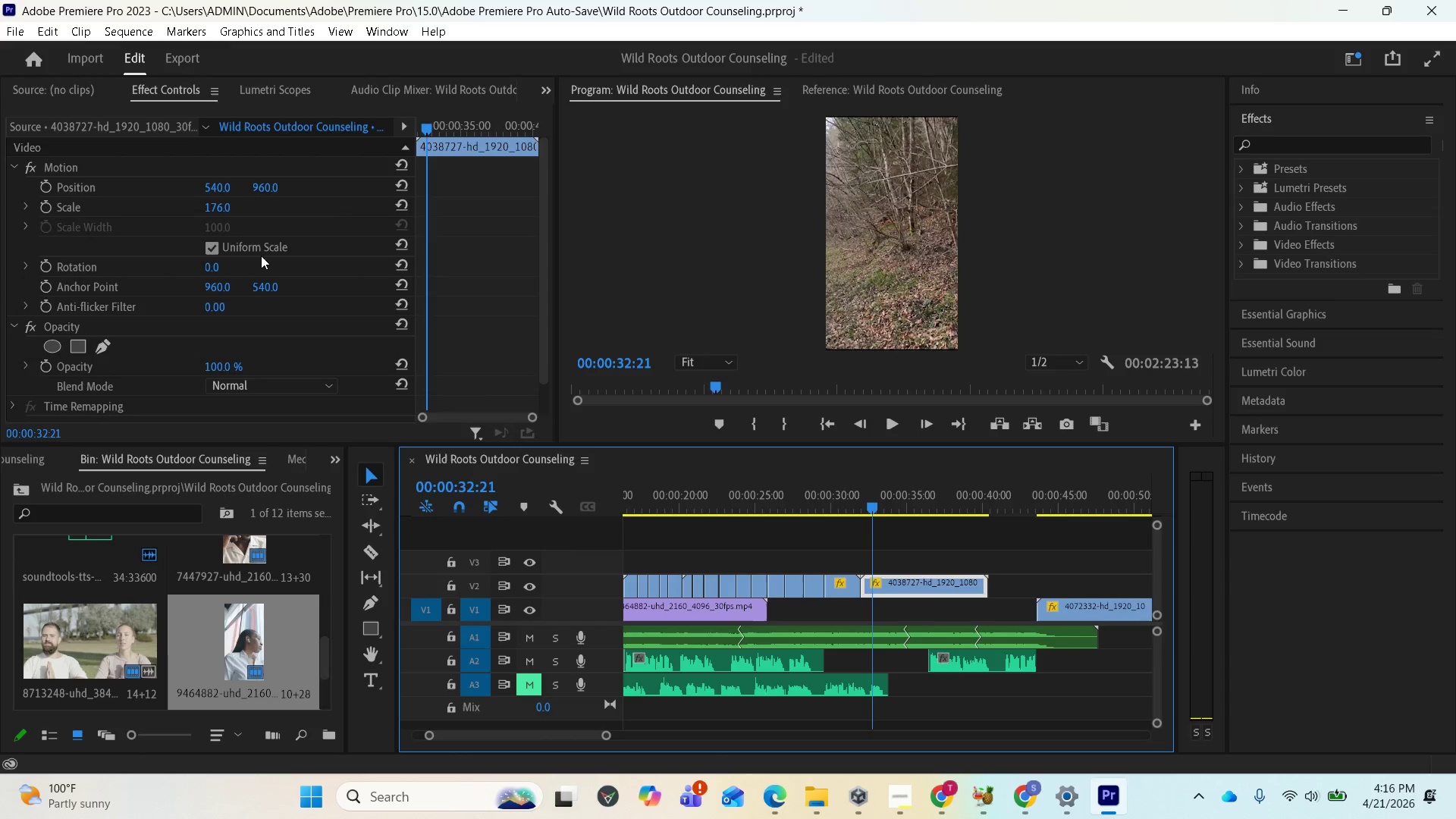 
wait(8.53)
 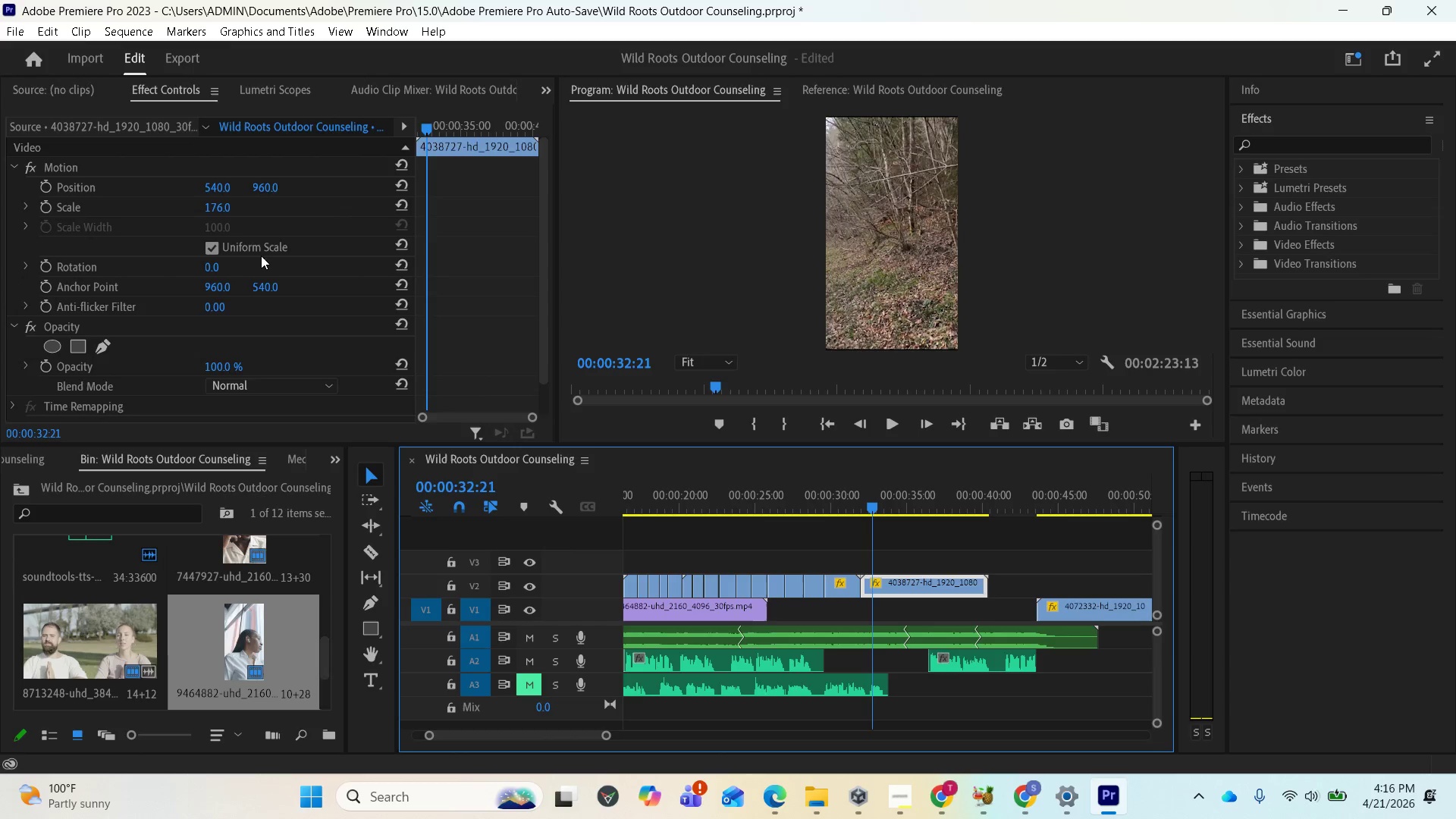 
left_click_drag(start_coordinate=[216, 209], to_coordinate=[308, 219])
 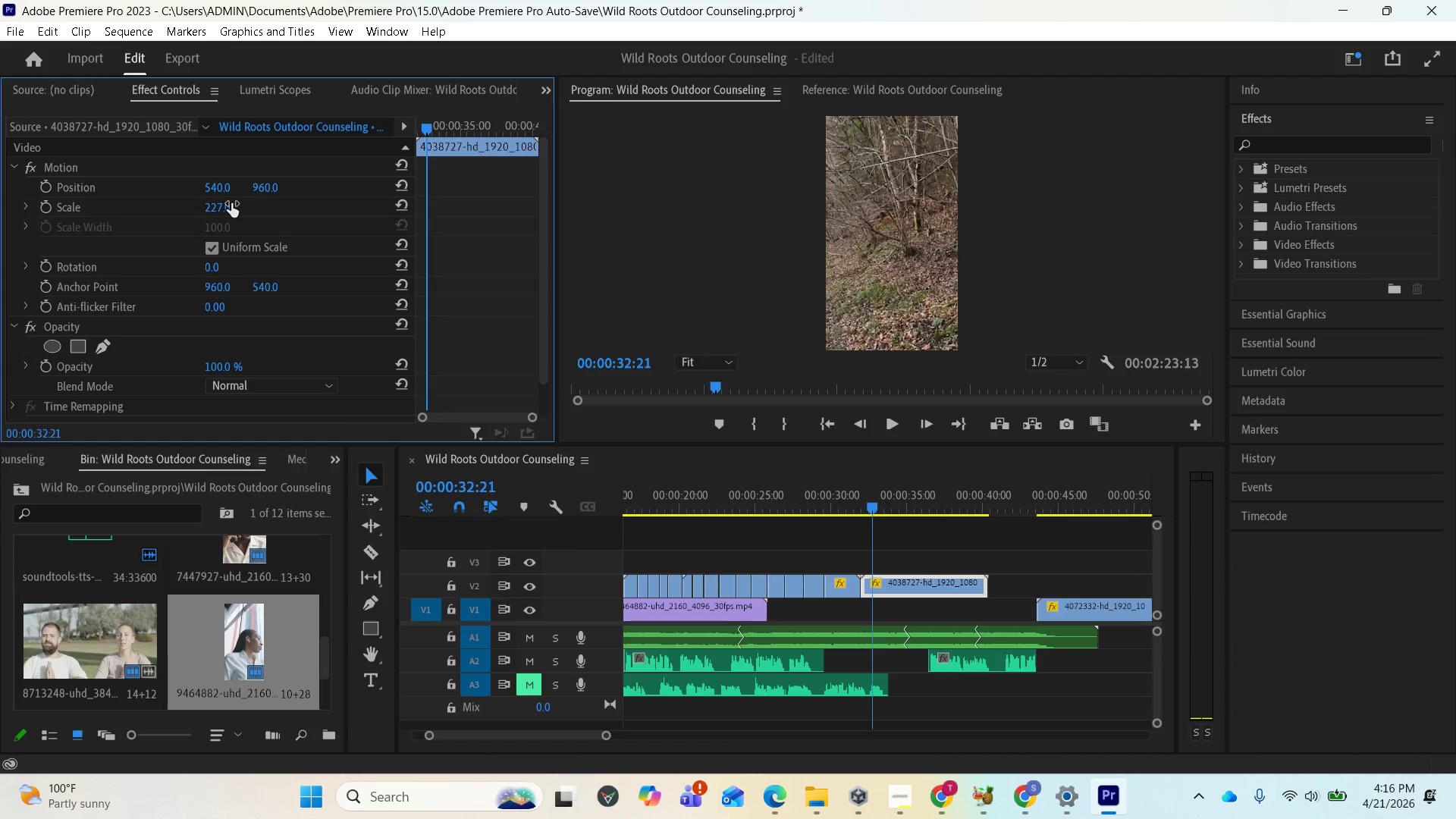 
key(Control+Z)
 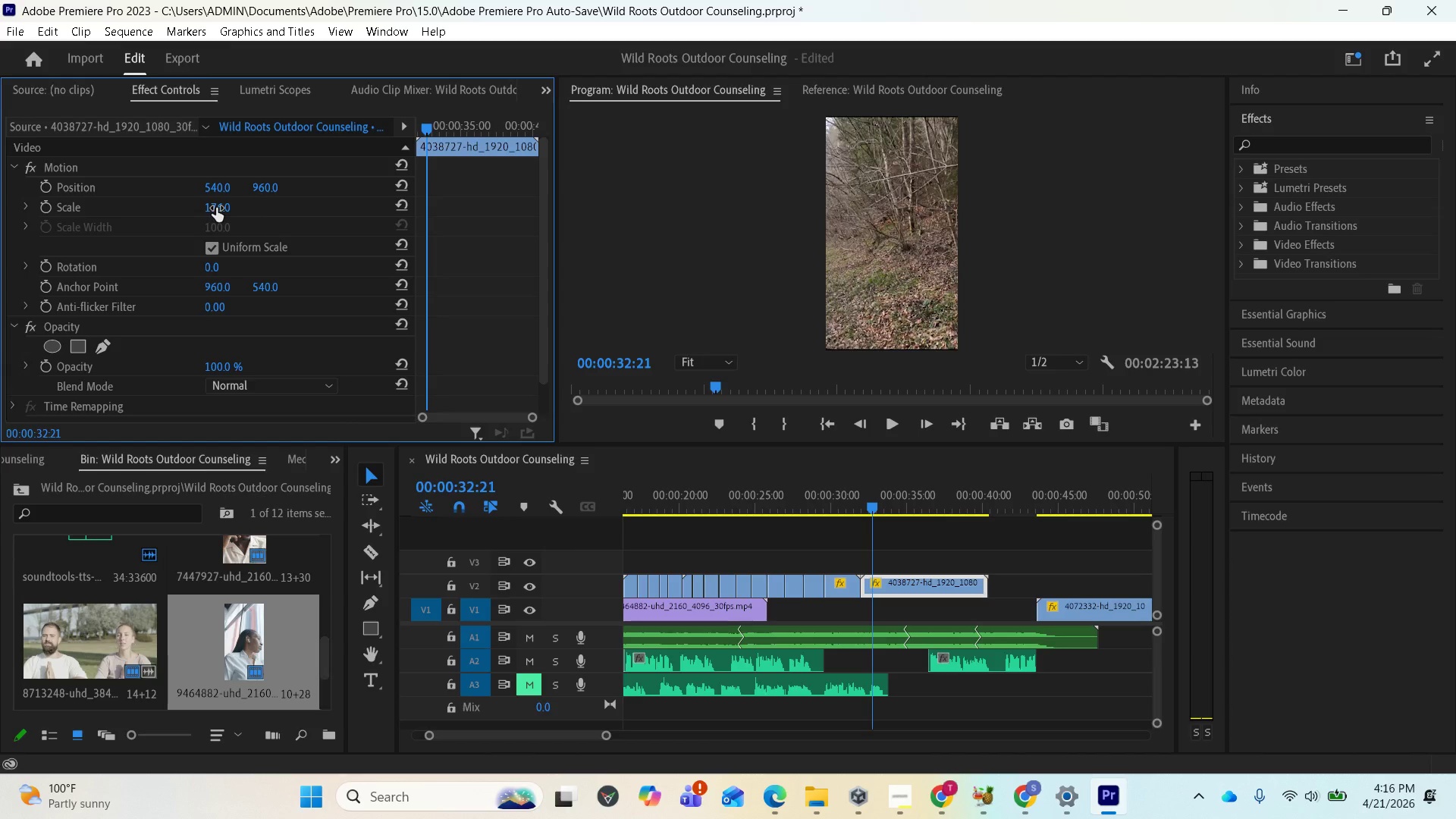 
left_click([216, 208])
 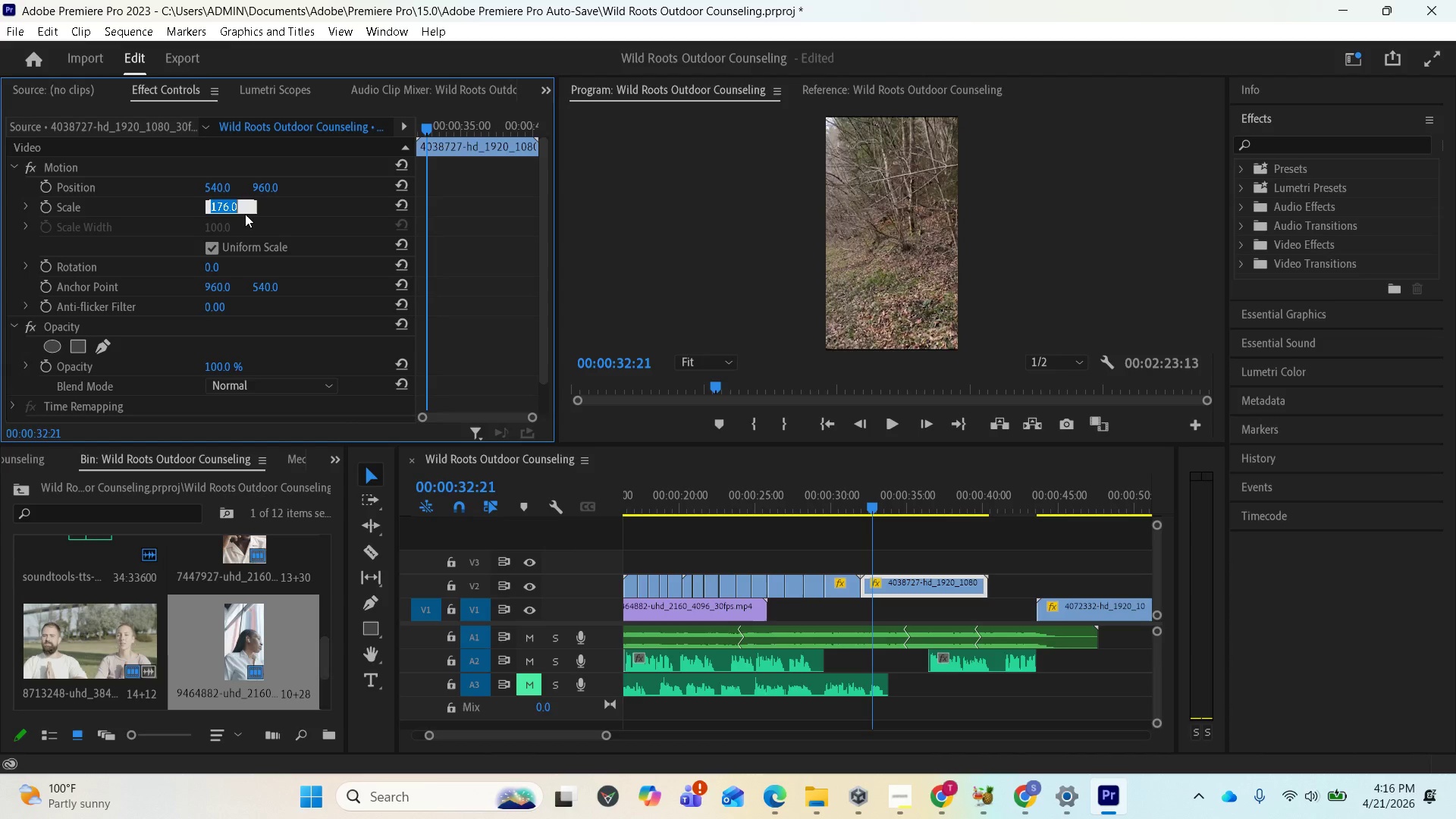 
key(Control+V)
 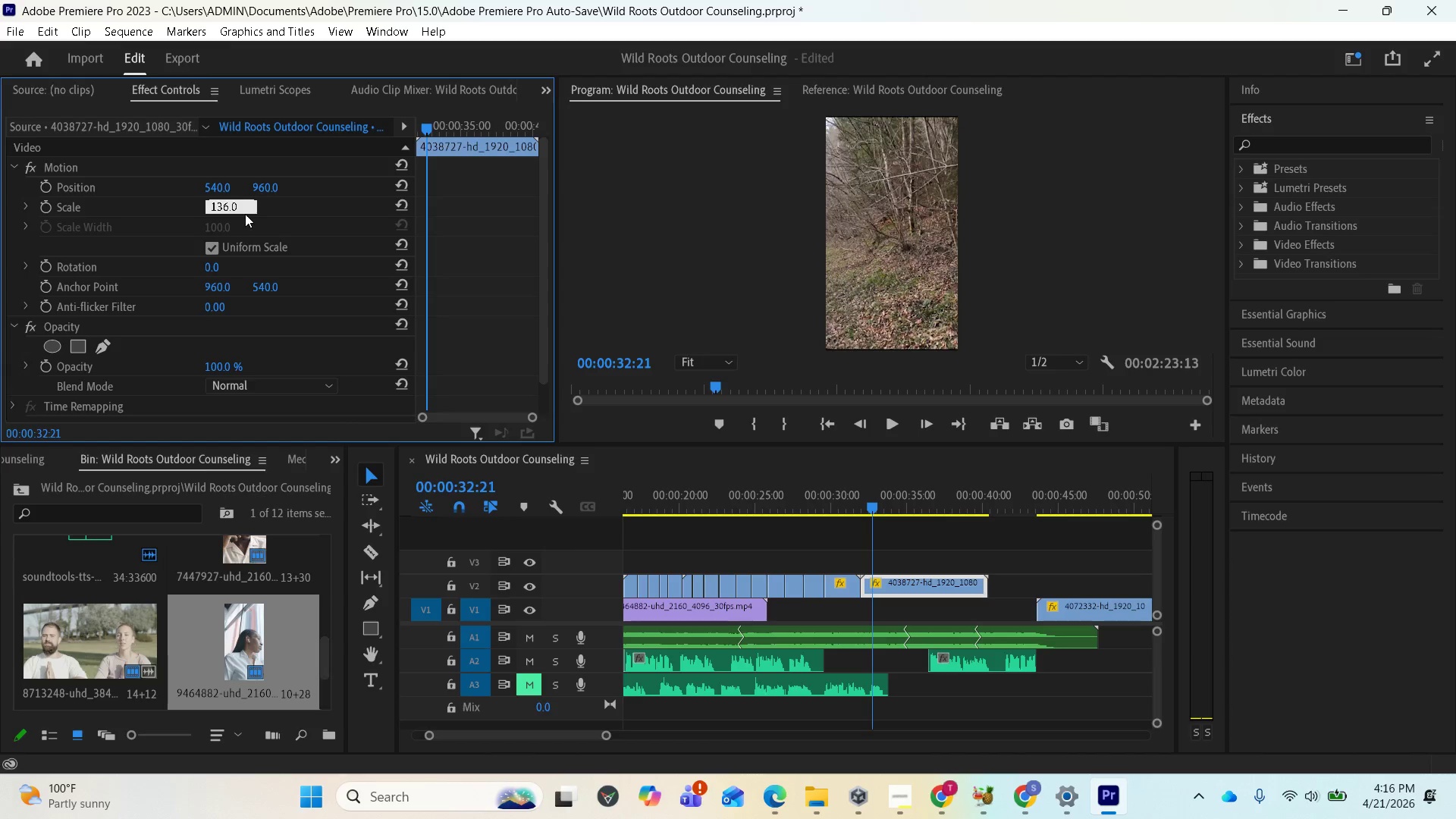 
key(Enter)
 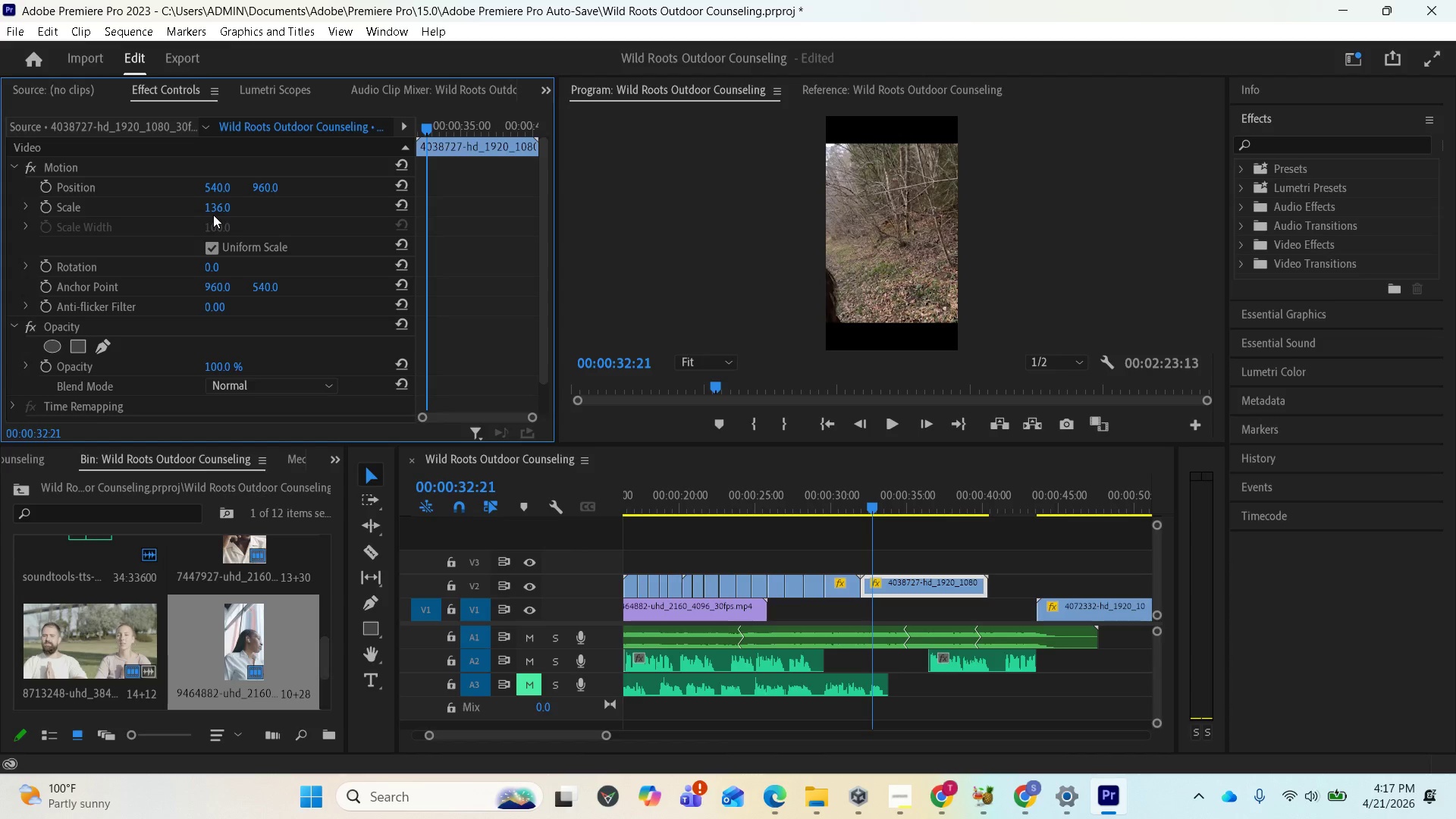 
left_click_drag(start_coordinate=[209, 211], to_coordinate=[265, 212])
 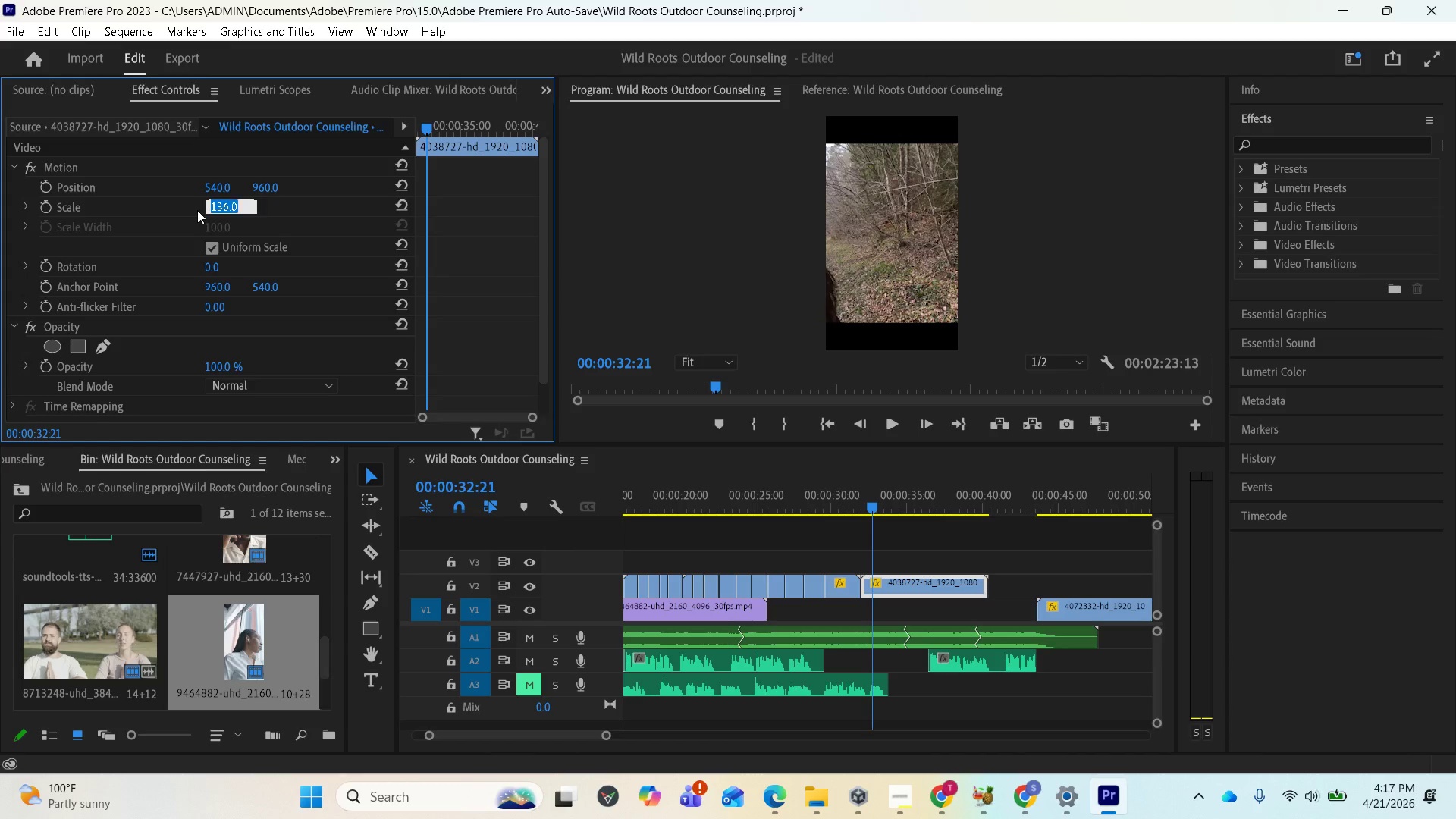 
left_click([197, 210])
 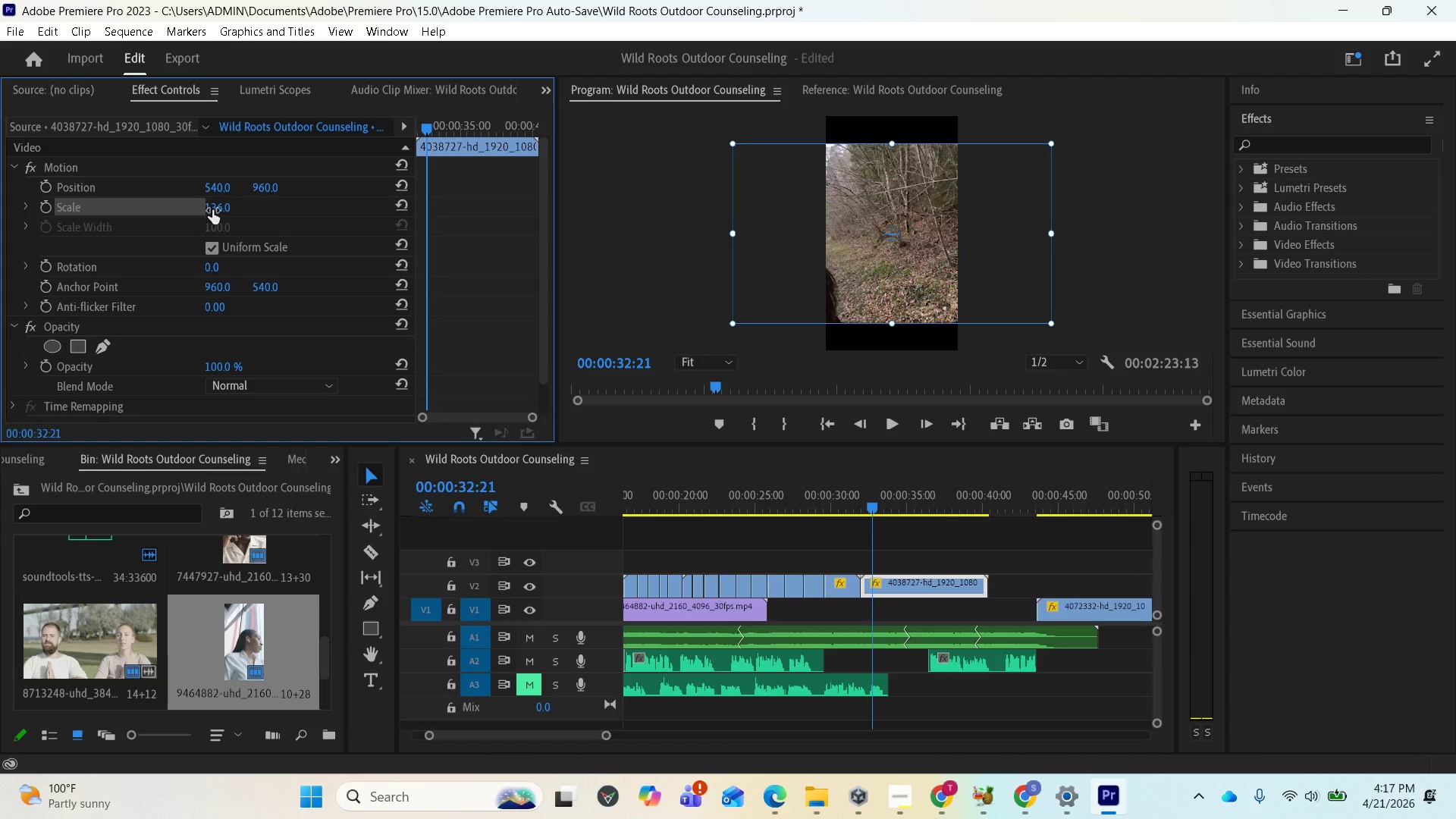 
left_click_drag(start_coordinate=[212, 210], to_coordinate=[224, 210])
 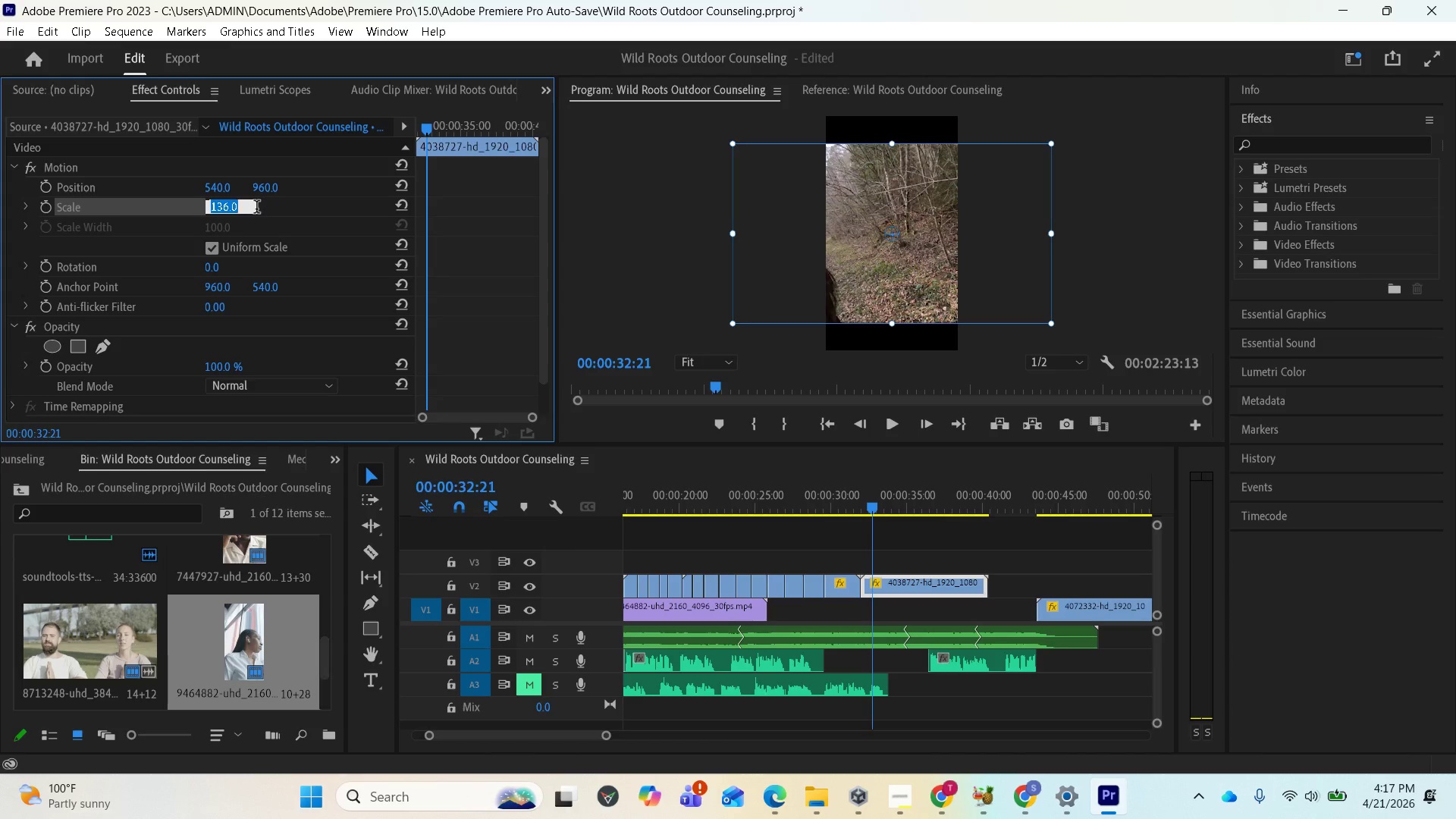 
left_click([256, 209])
 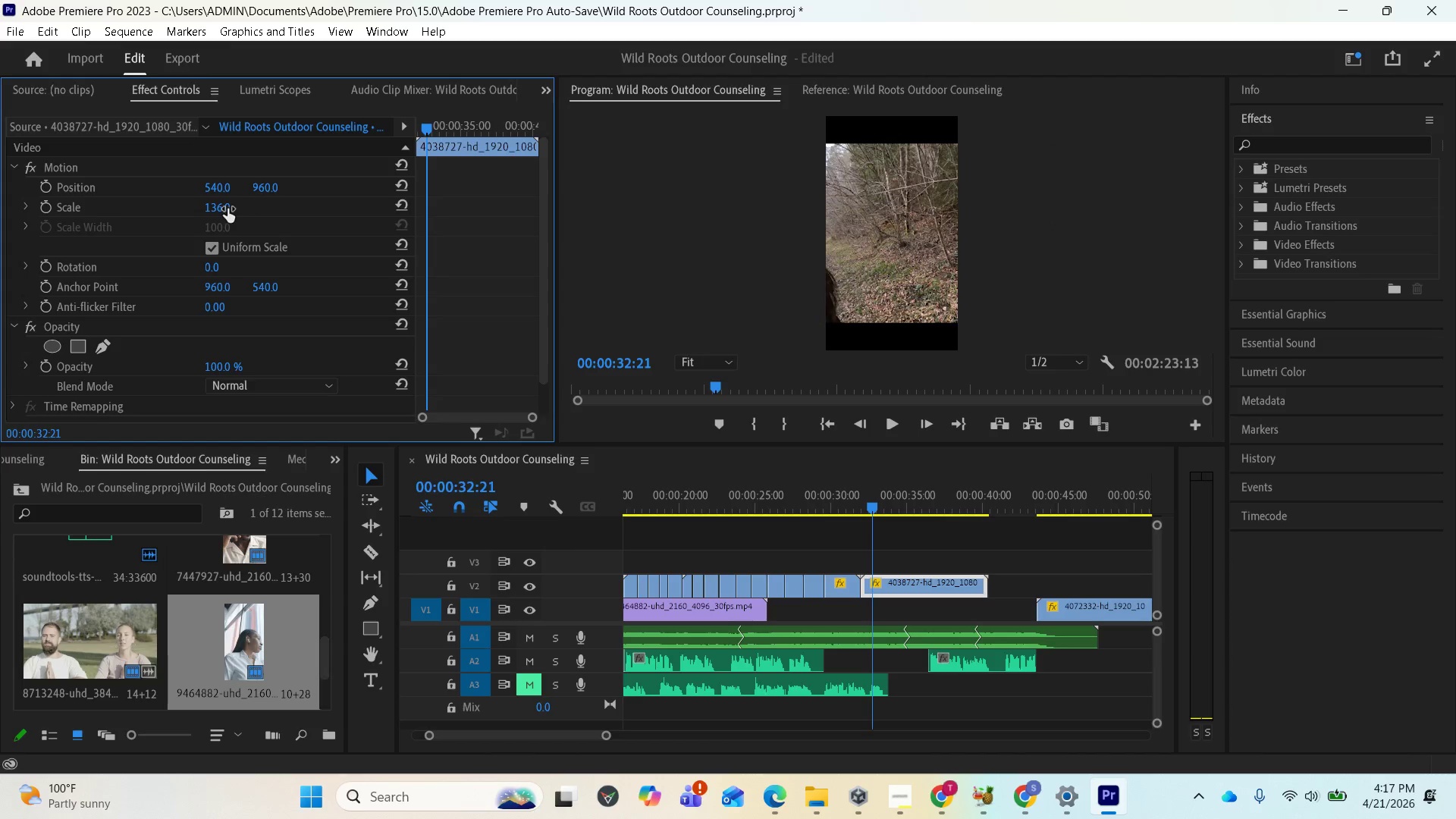 
left_click_drag(start_coordinate=[225, 209], to_coordinate=[269, 212])
 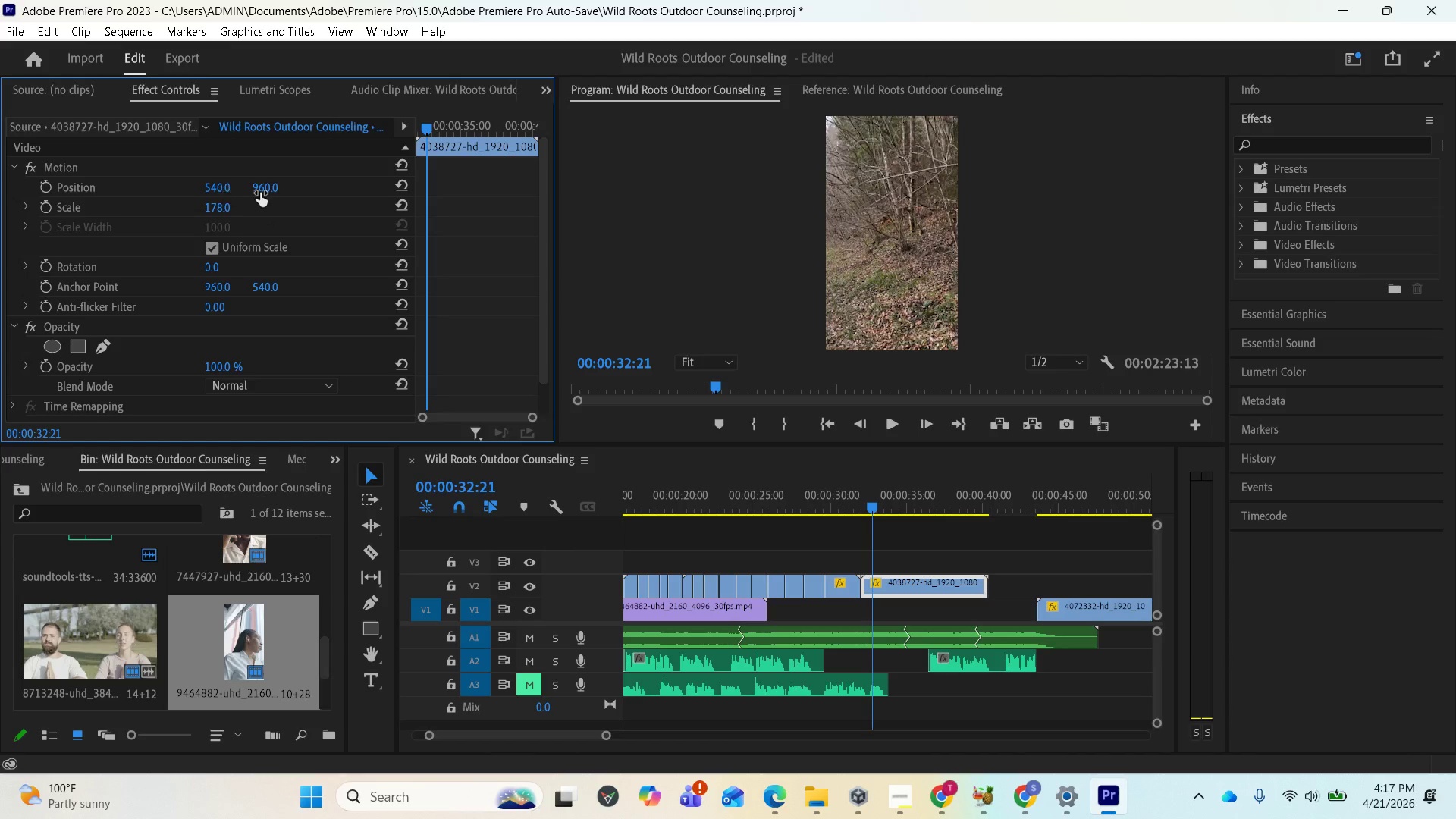 
left_click_drag(start_coordinate=[261, 193], to_coordinate=[375, 213])
 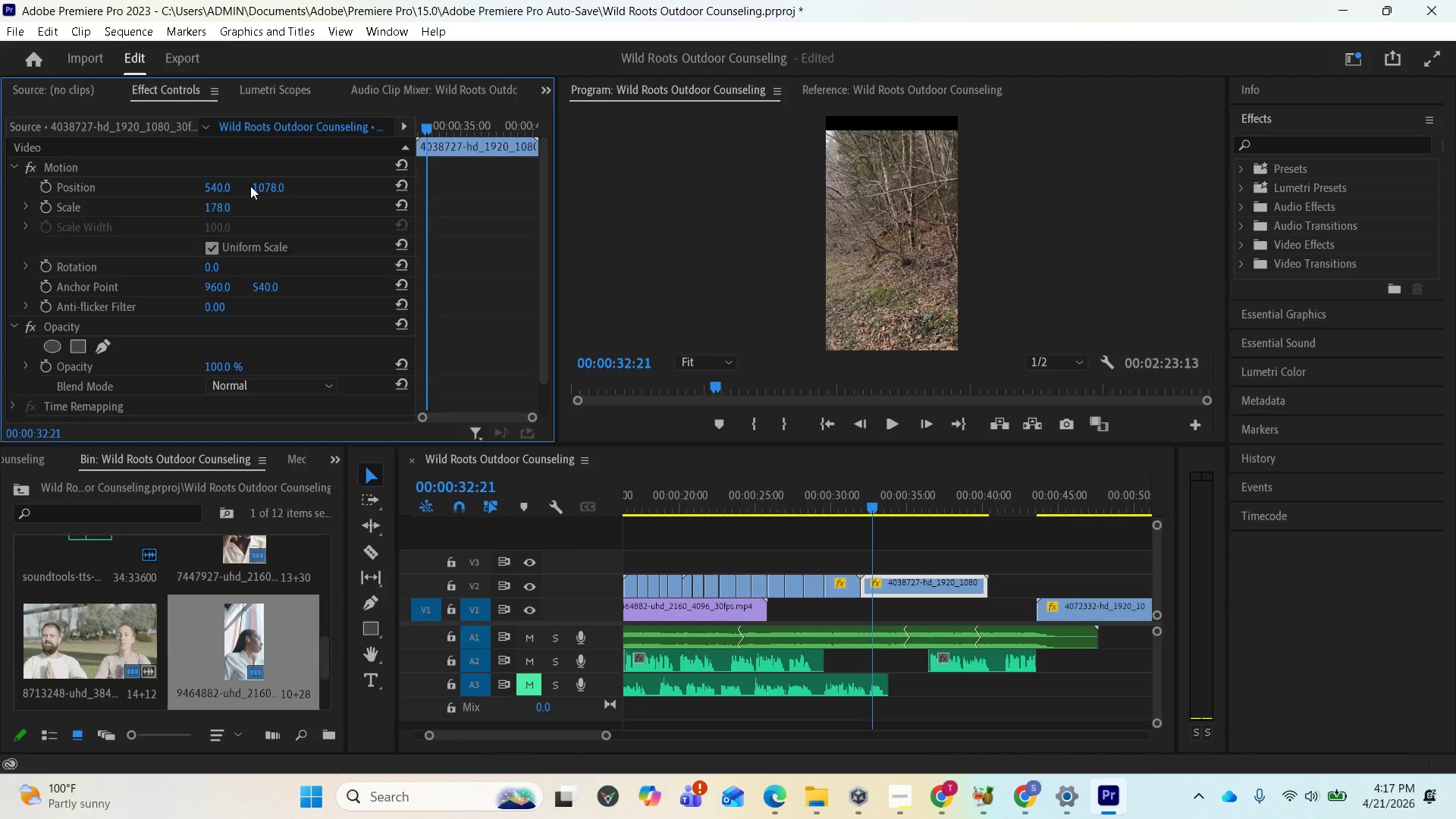 
key(Control+Z)
 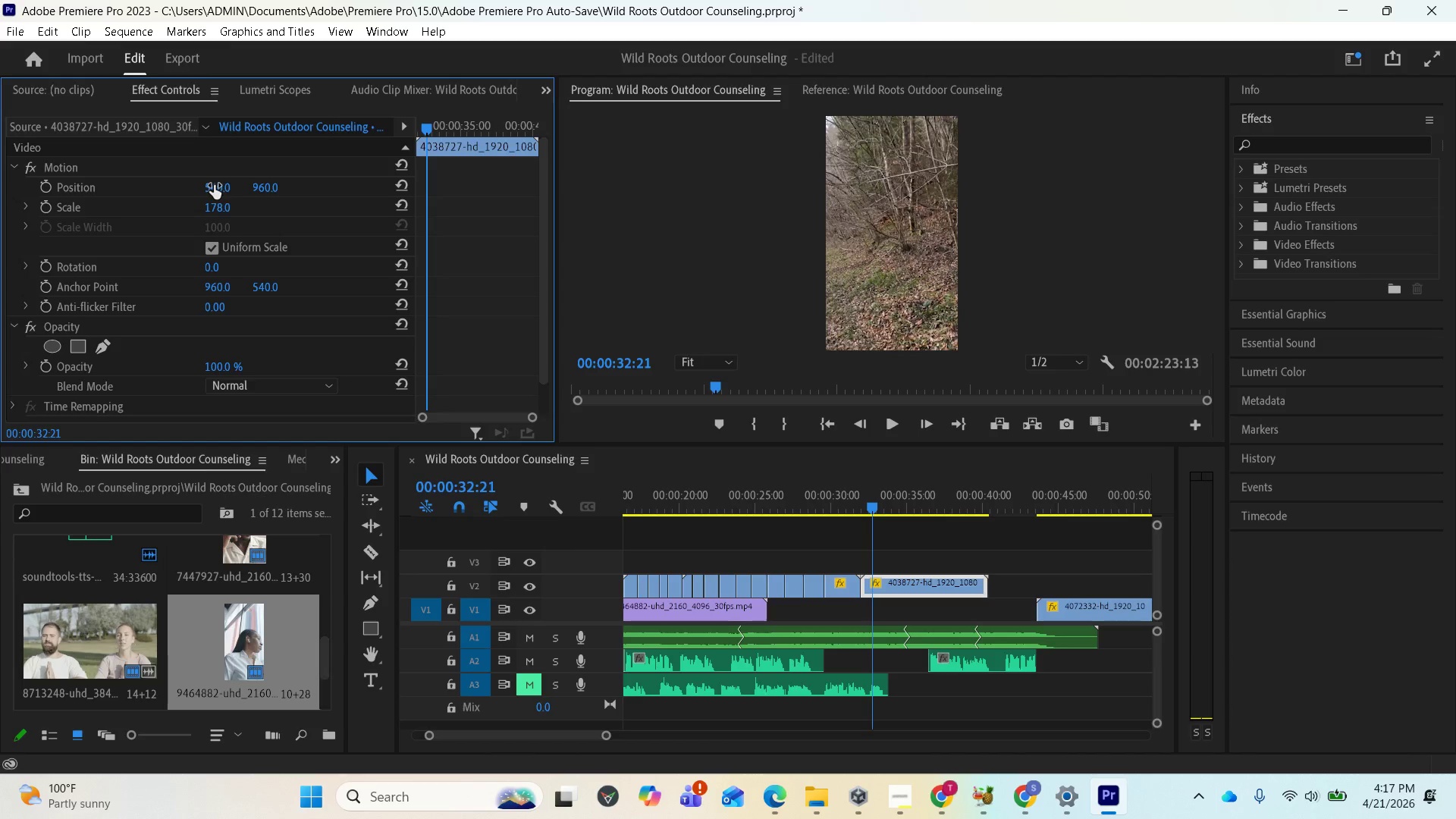 
left_click_drag(start_coordinate=[214, 185], to_coordinate=[1411, 469])
 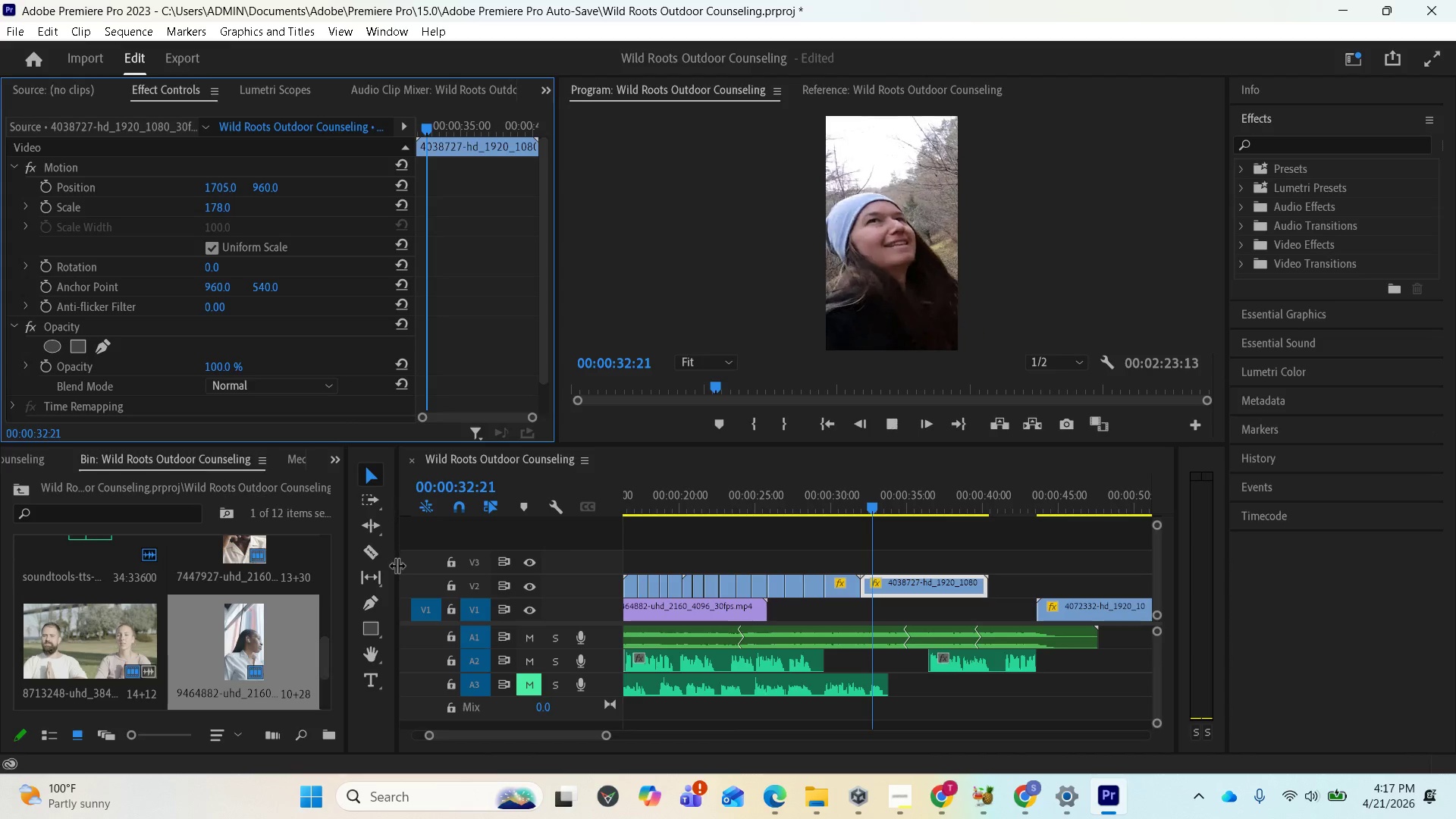 
key(Space)
 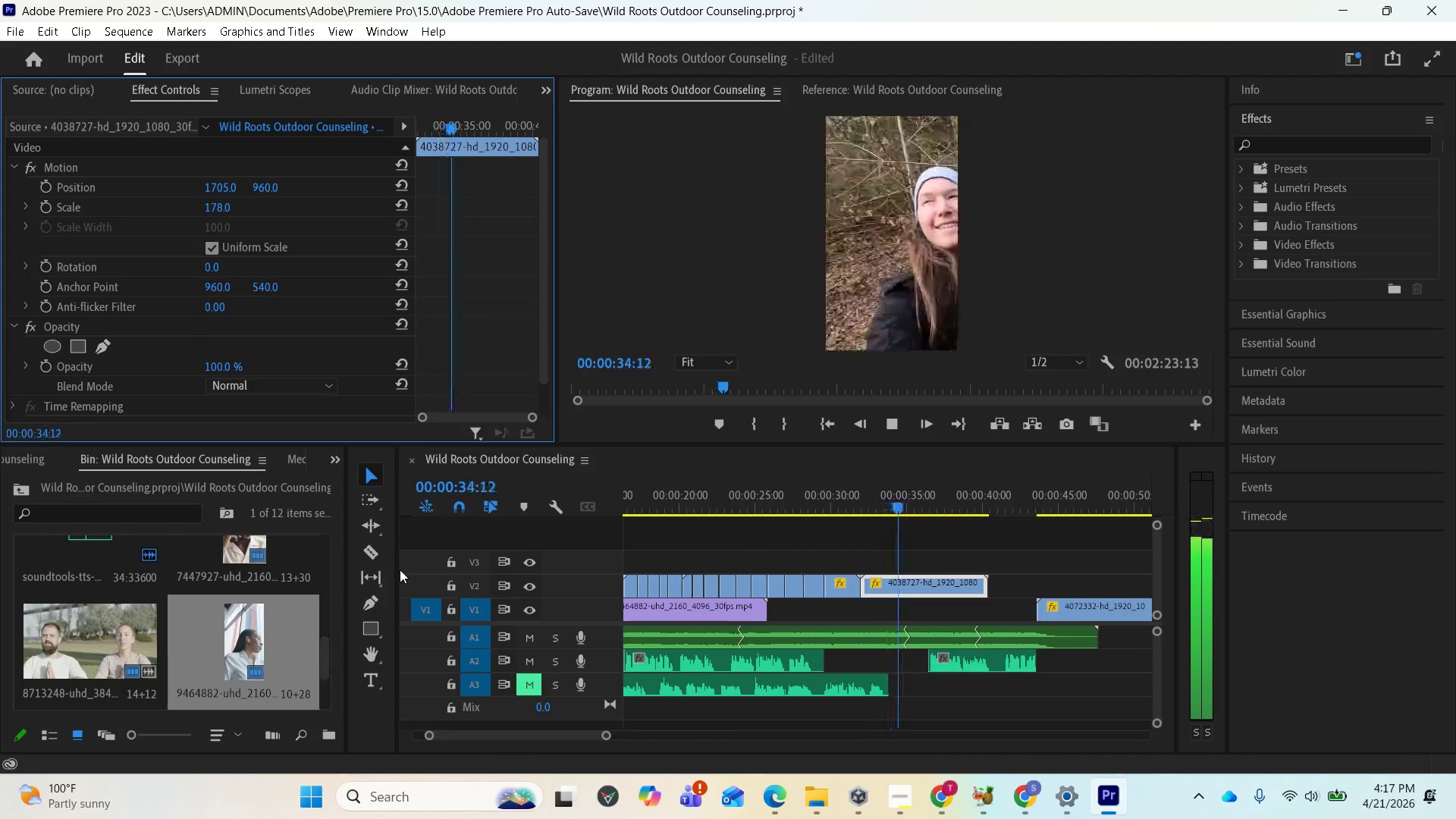 
key(Space)
 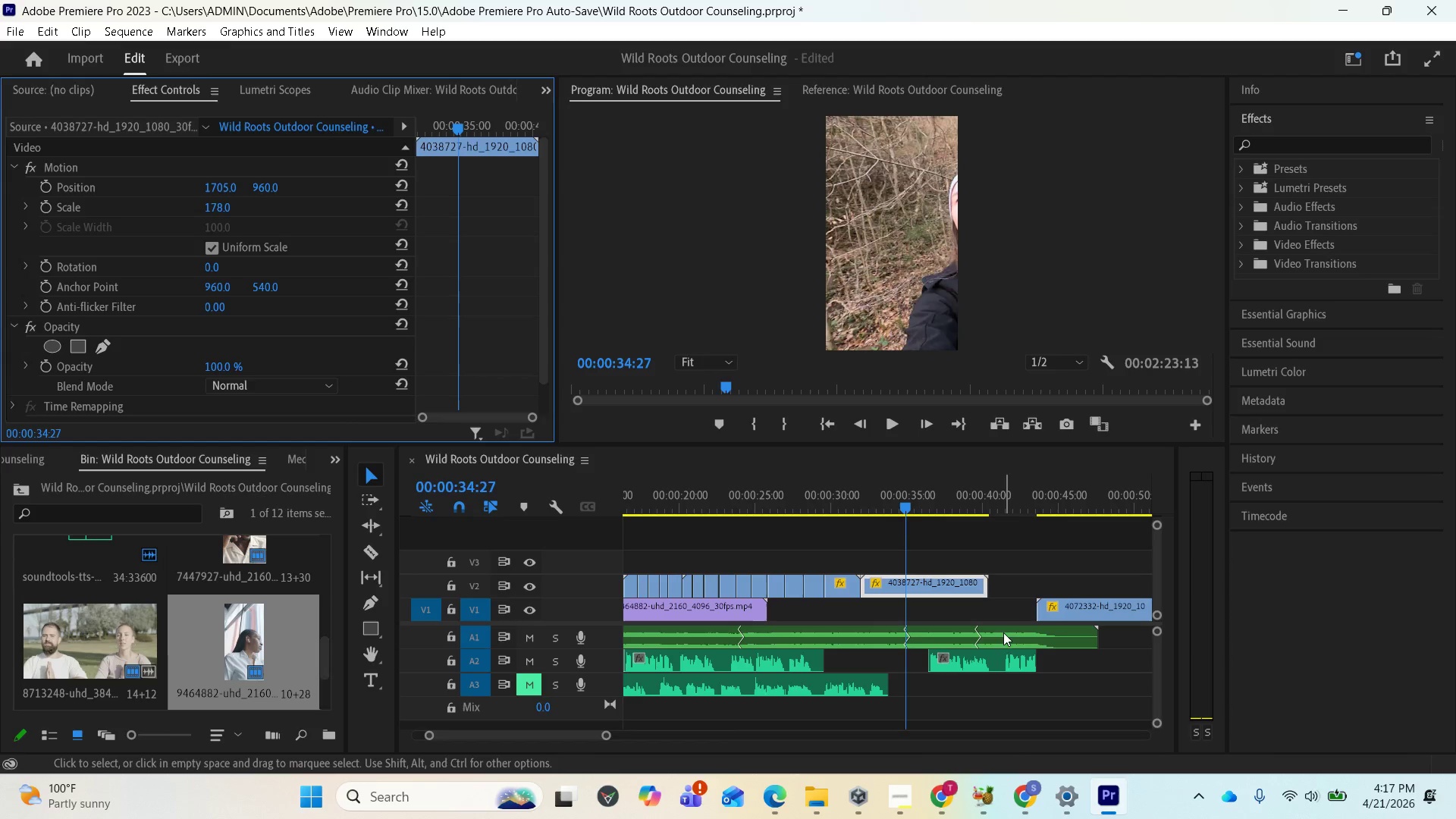 
wait(6.75)
 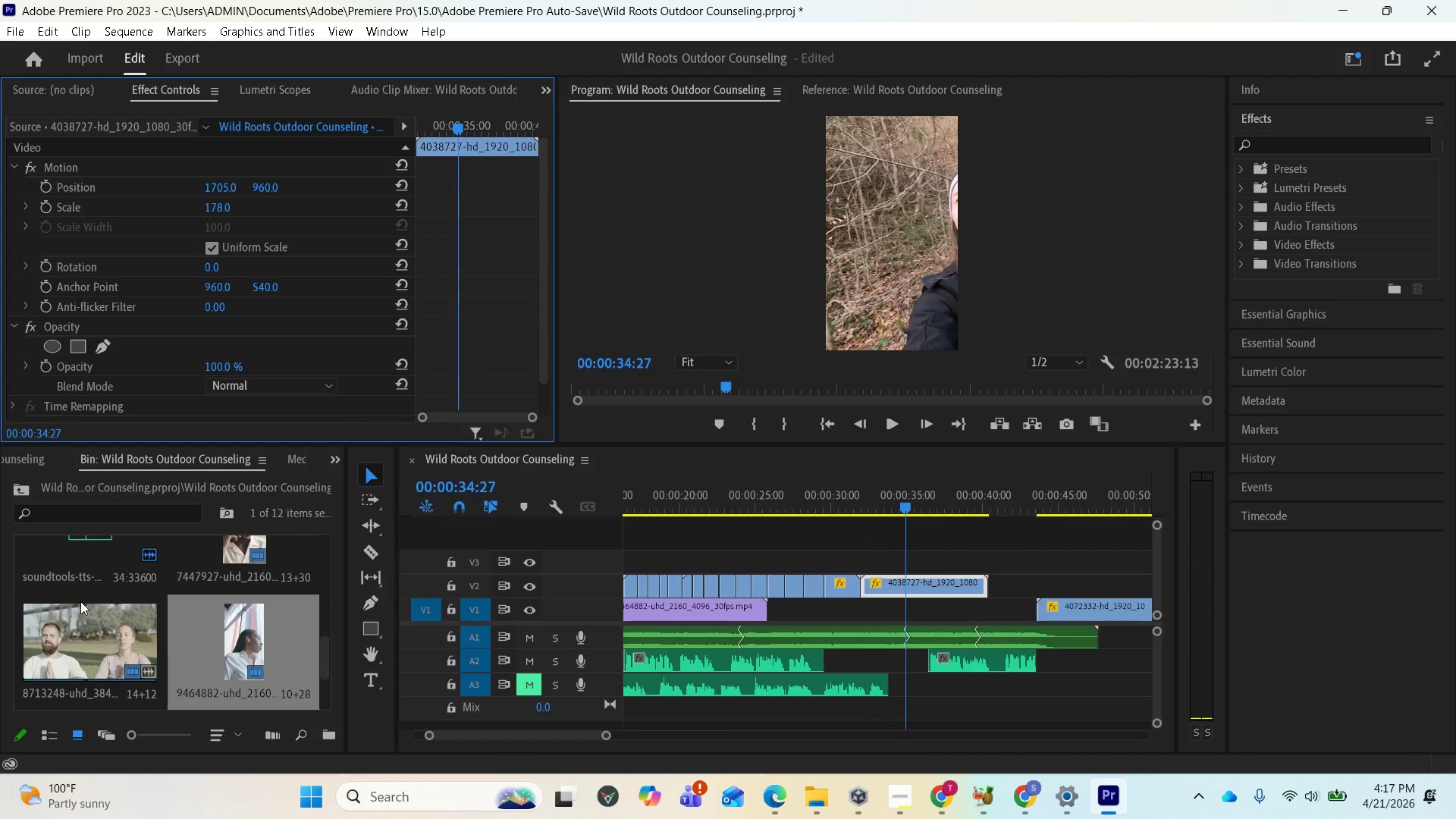 
key(Space)
 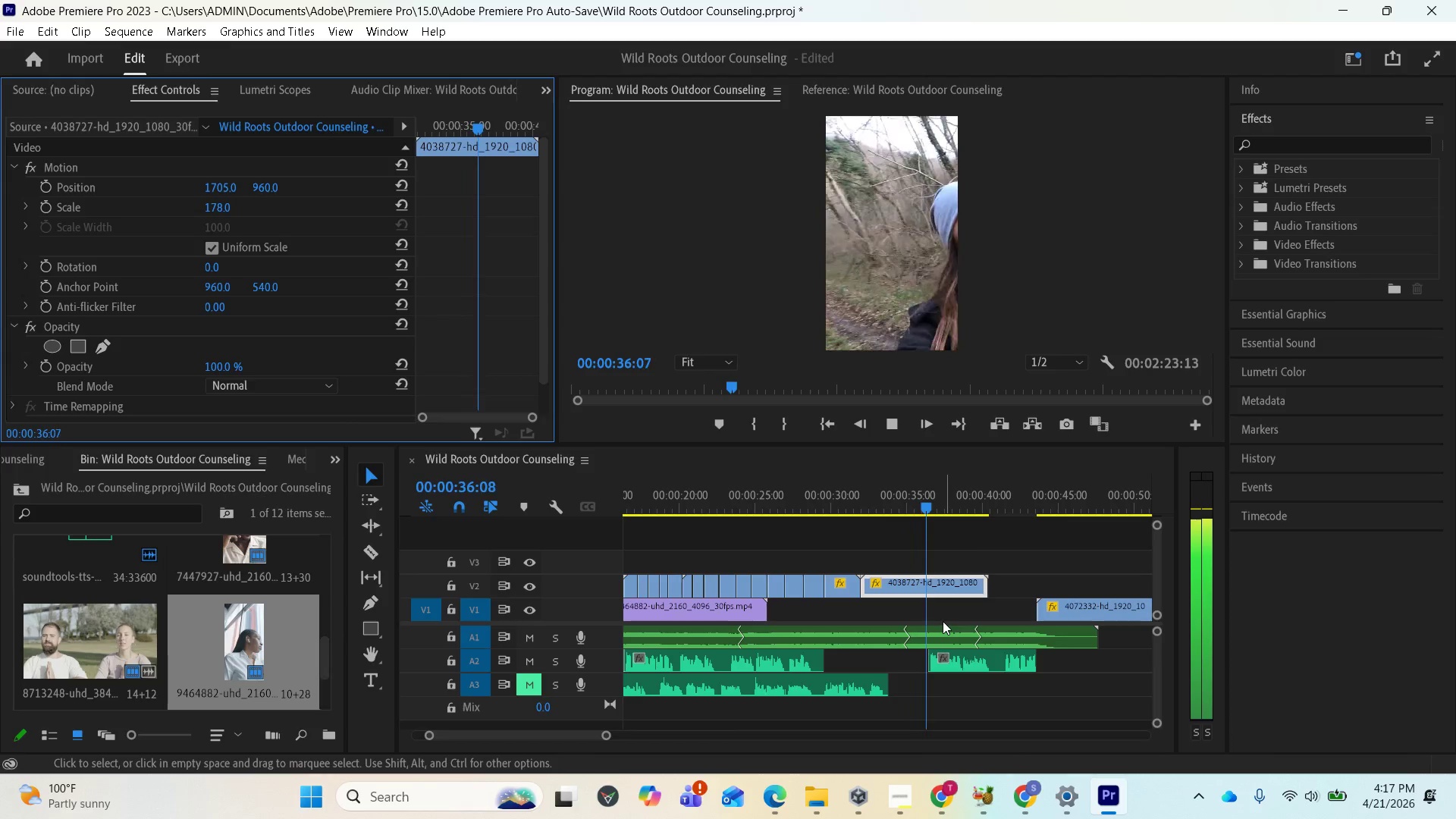 
key(Space)
 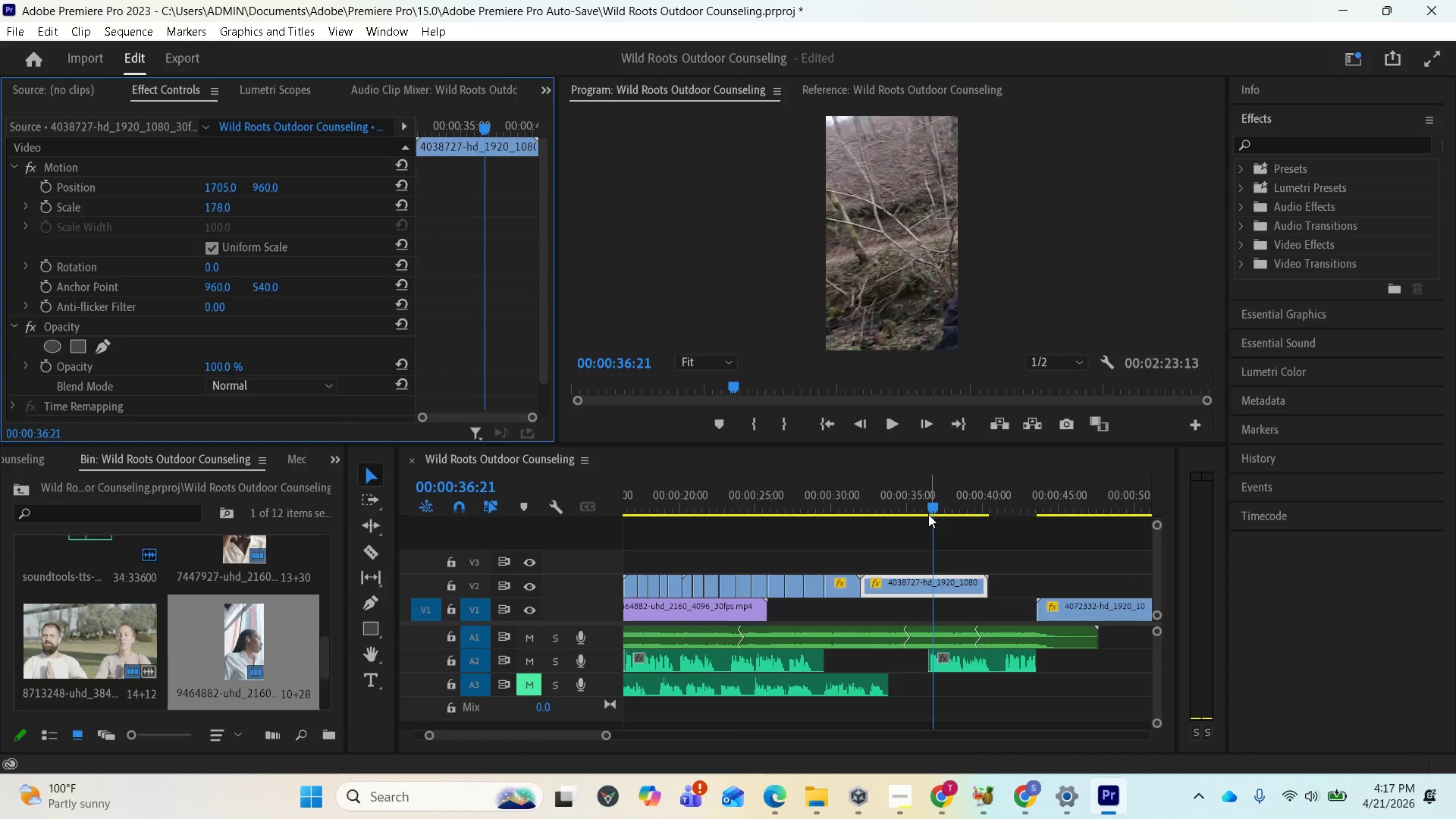 
left_click_drag(start_coordinate=[932, 504], to_coordinate=[861, 493])
 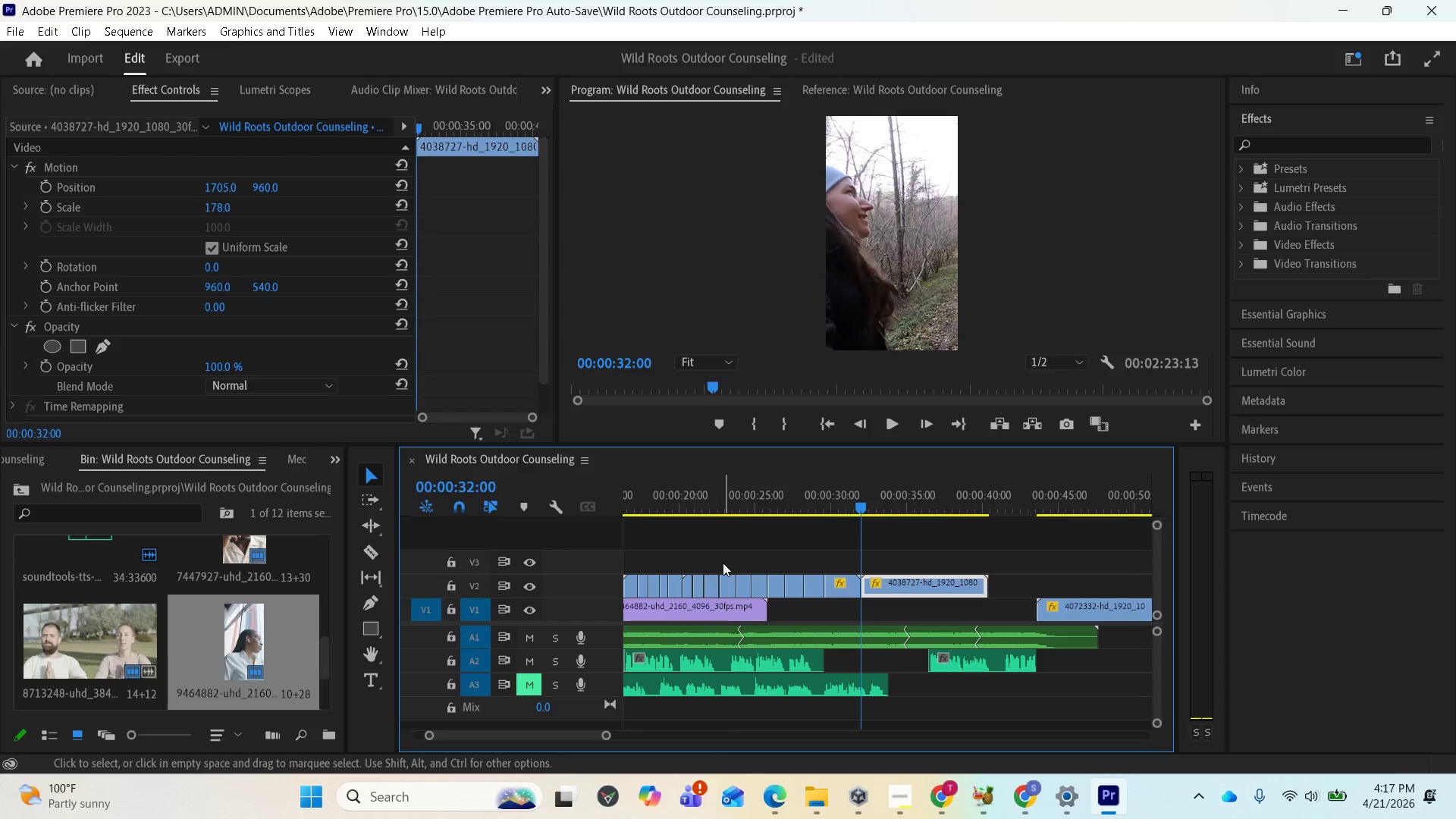 
scroll: coordinate [874, 621], scroll_direction: up, amount: 1.0
 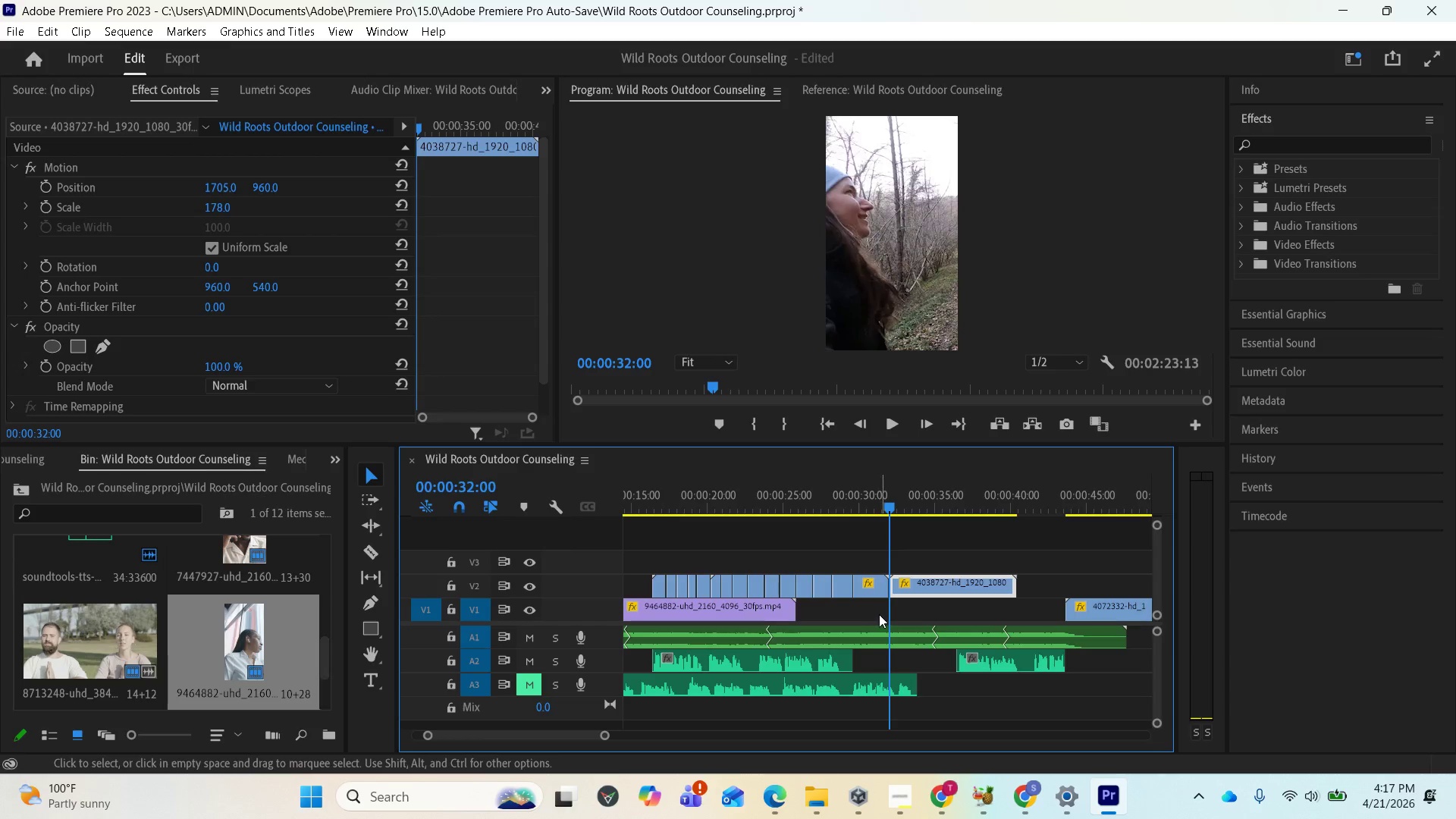 
key(Equal)
 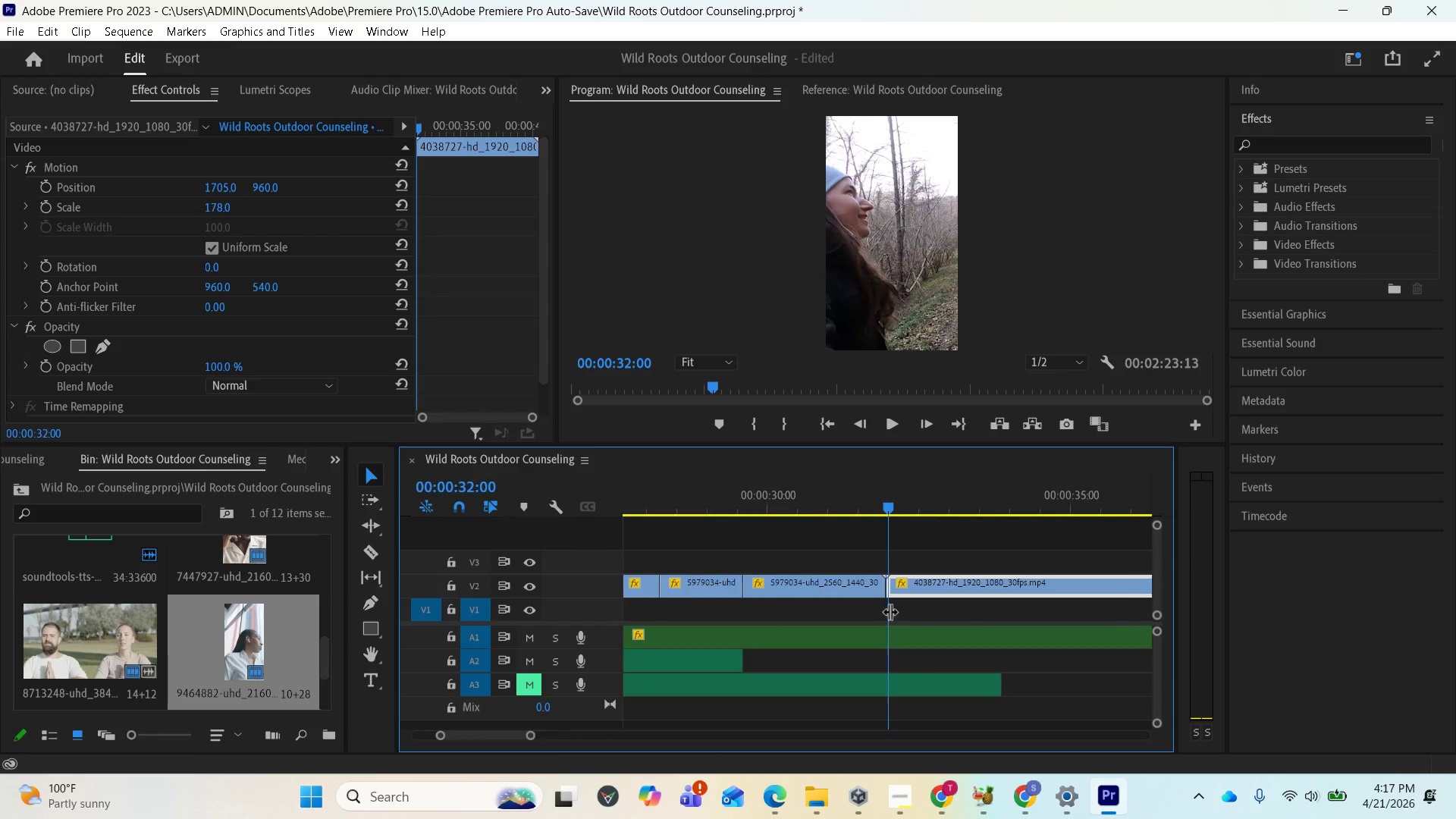 
key(Equal)